 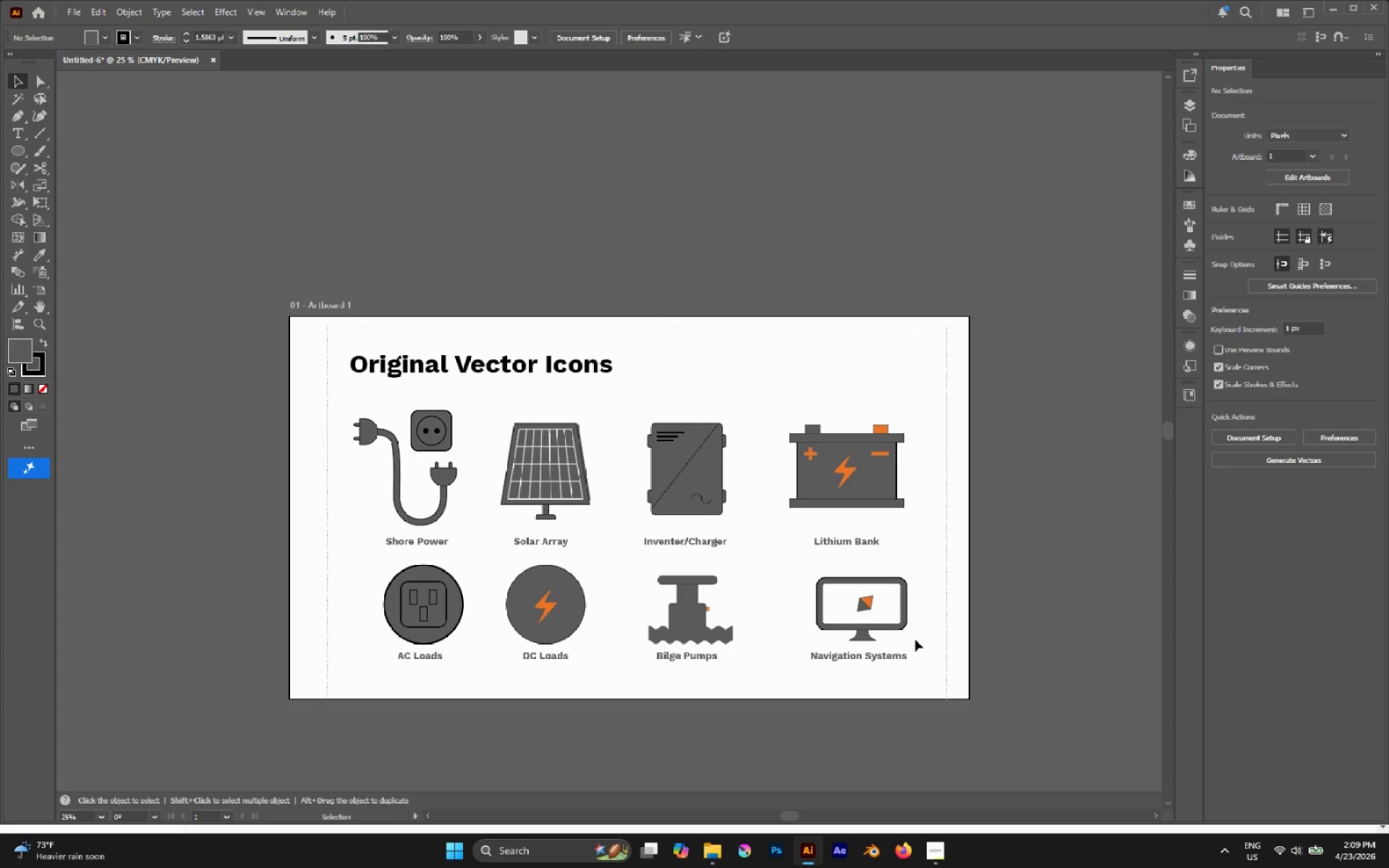 
hold_key(key=ShiftLeft, duration=2.67)
left_click_drag(start_coordinate=[908, 662], to_coordinate=[579, 479])
 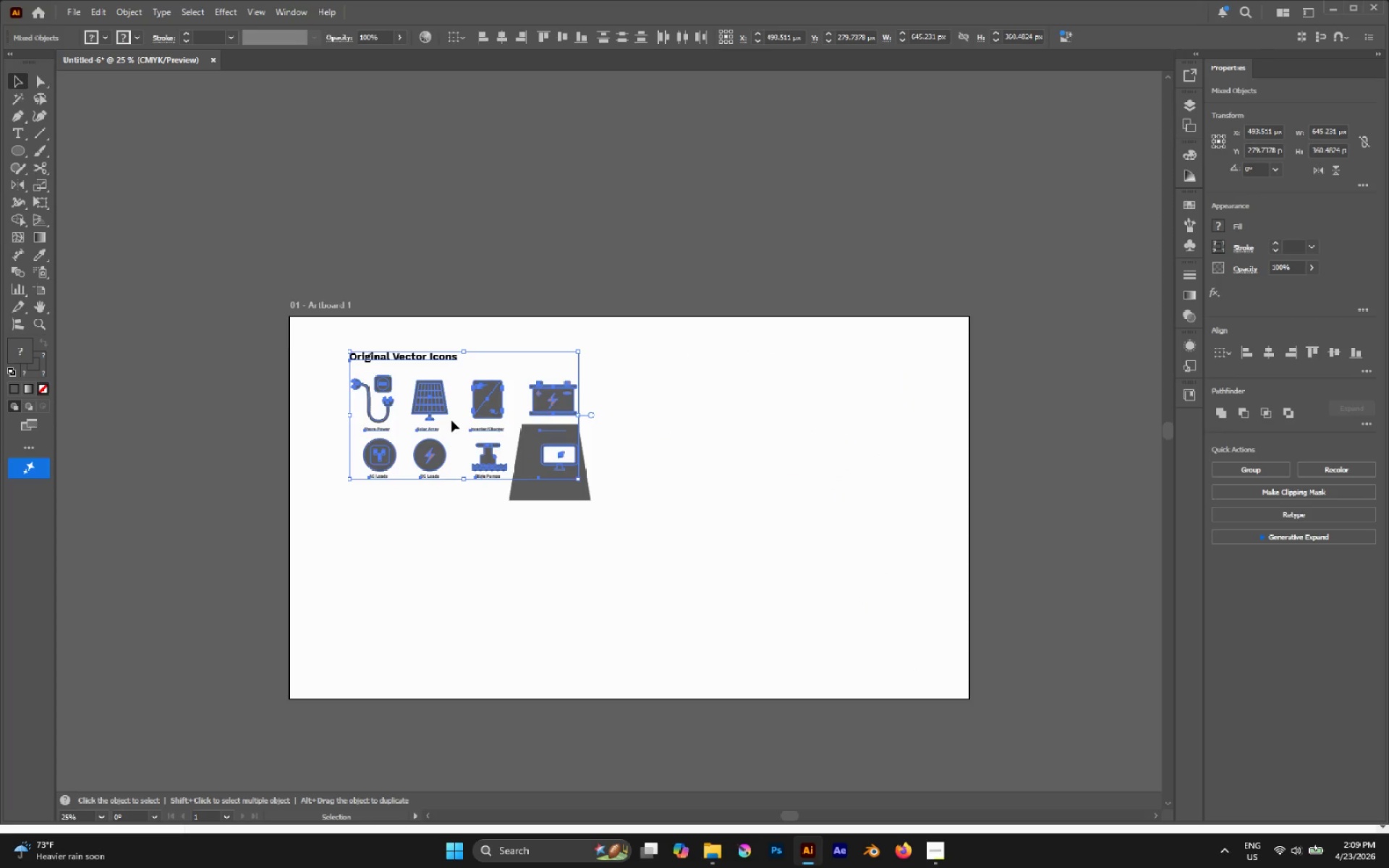 
key(Control+Z)
 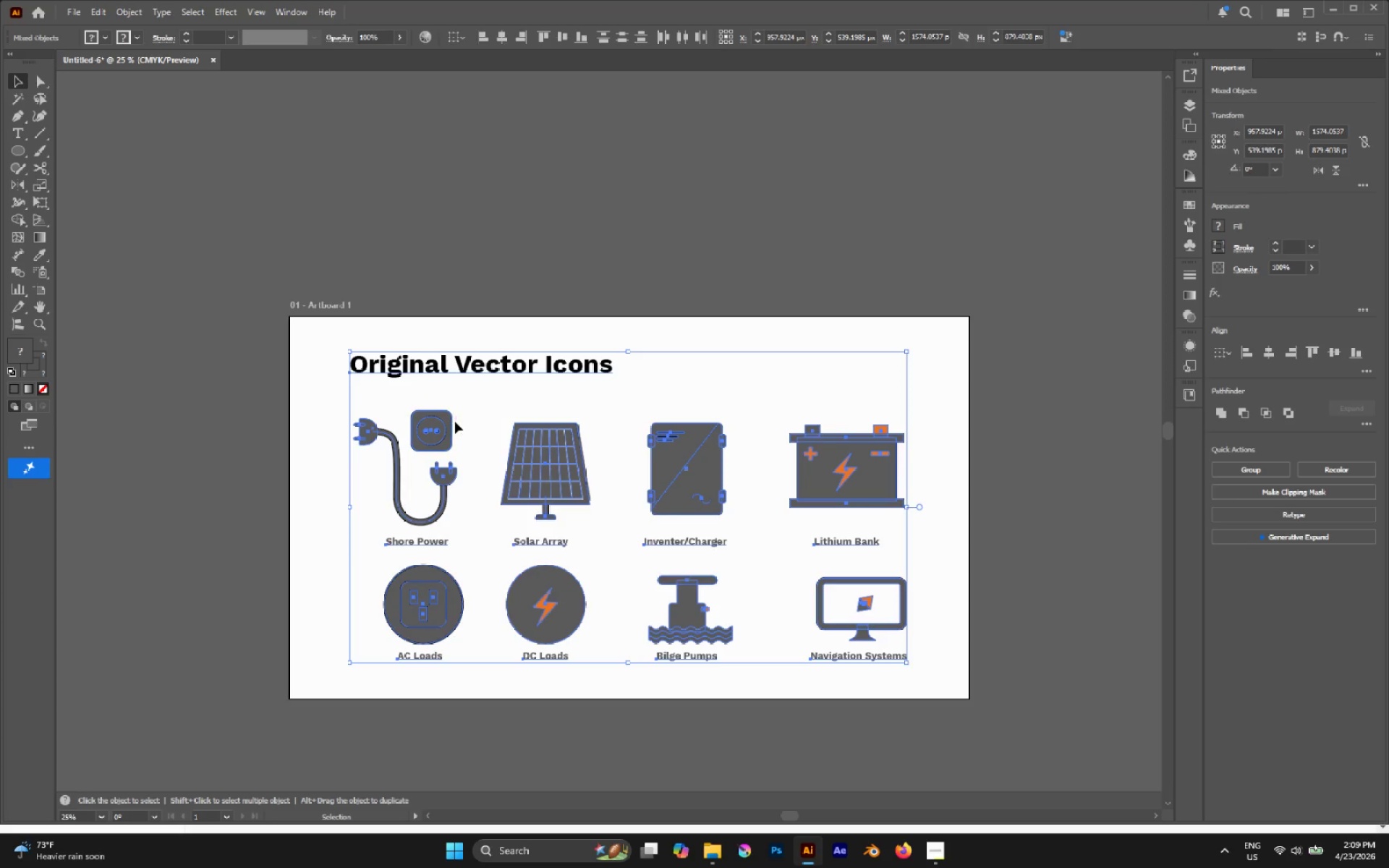 
key(Alt+Control+2)
 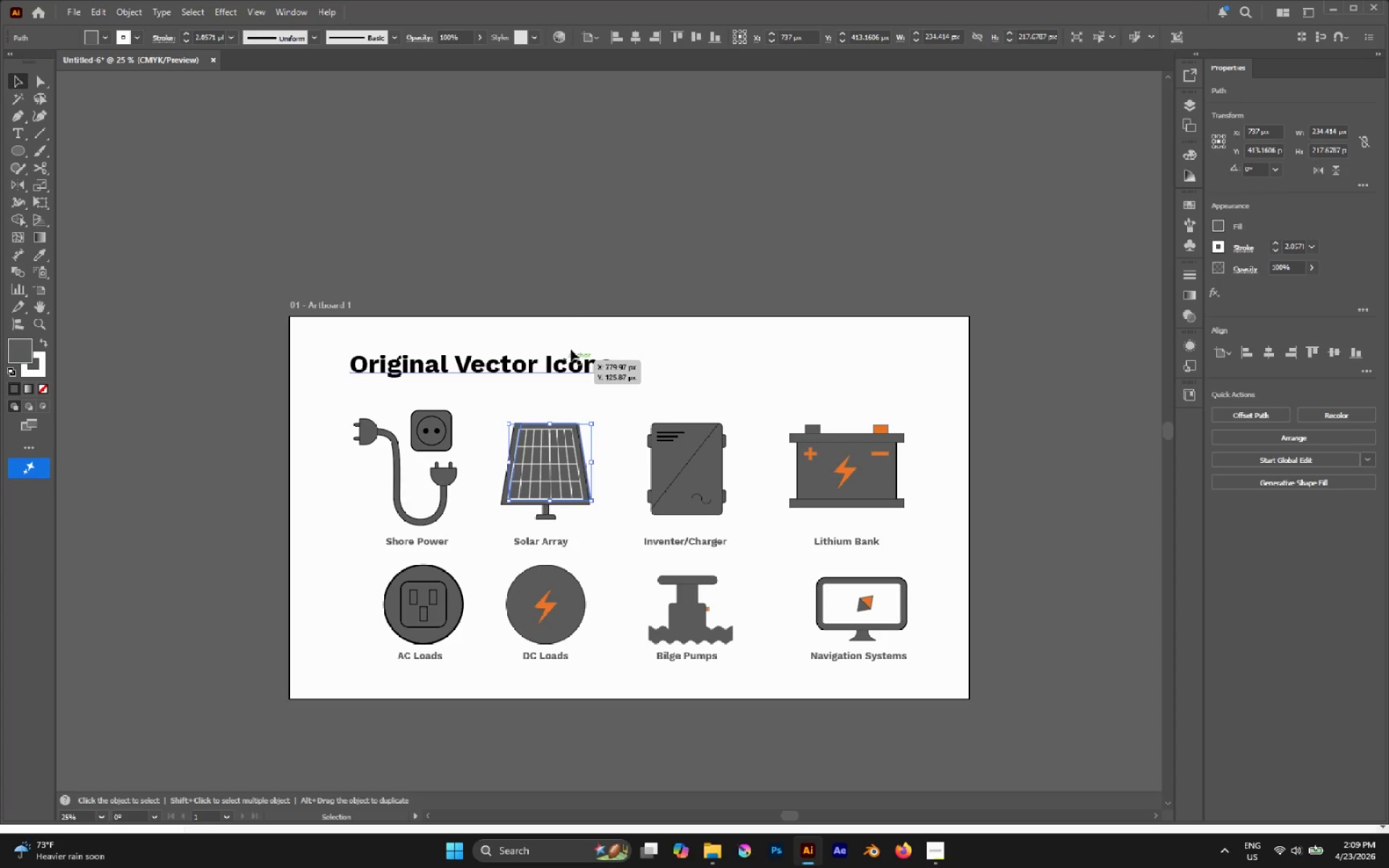 
left_click([574, 316])
 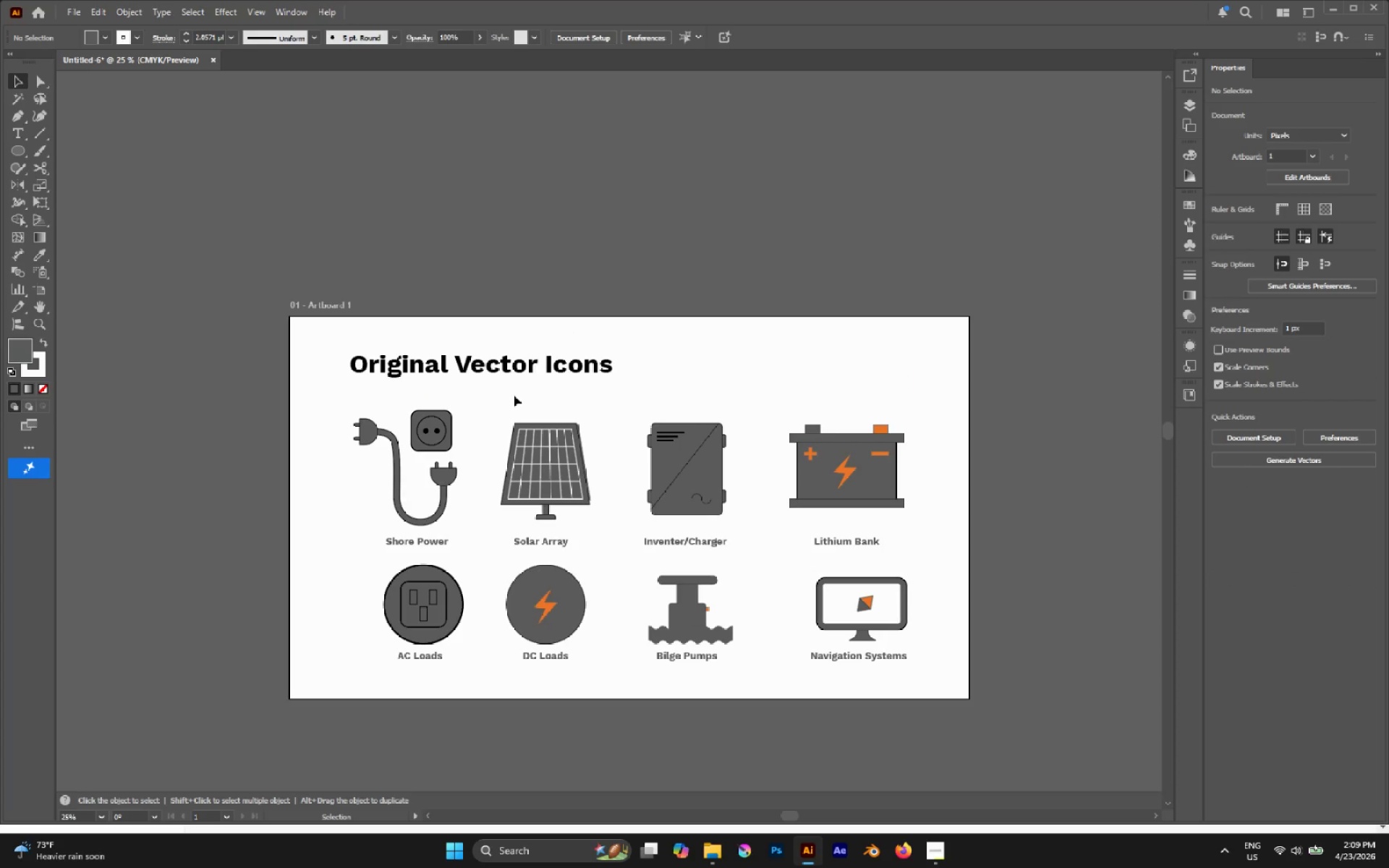 
left_click_drag(start_coordinate=[509, 404], to_coordinate=[589, 518])
 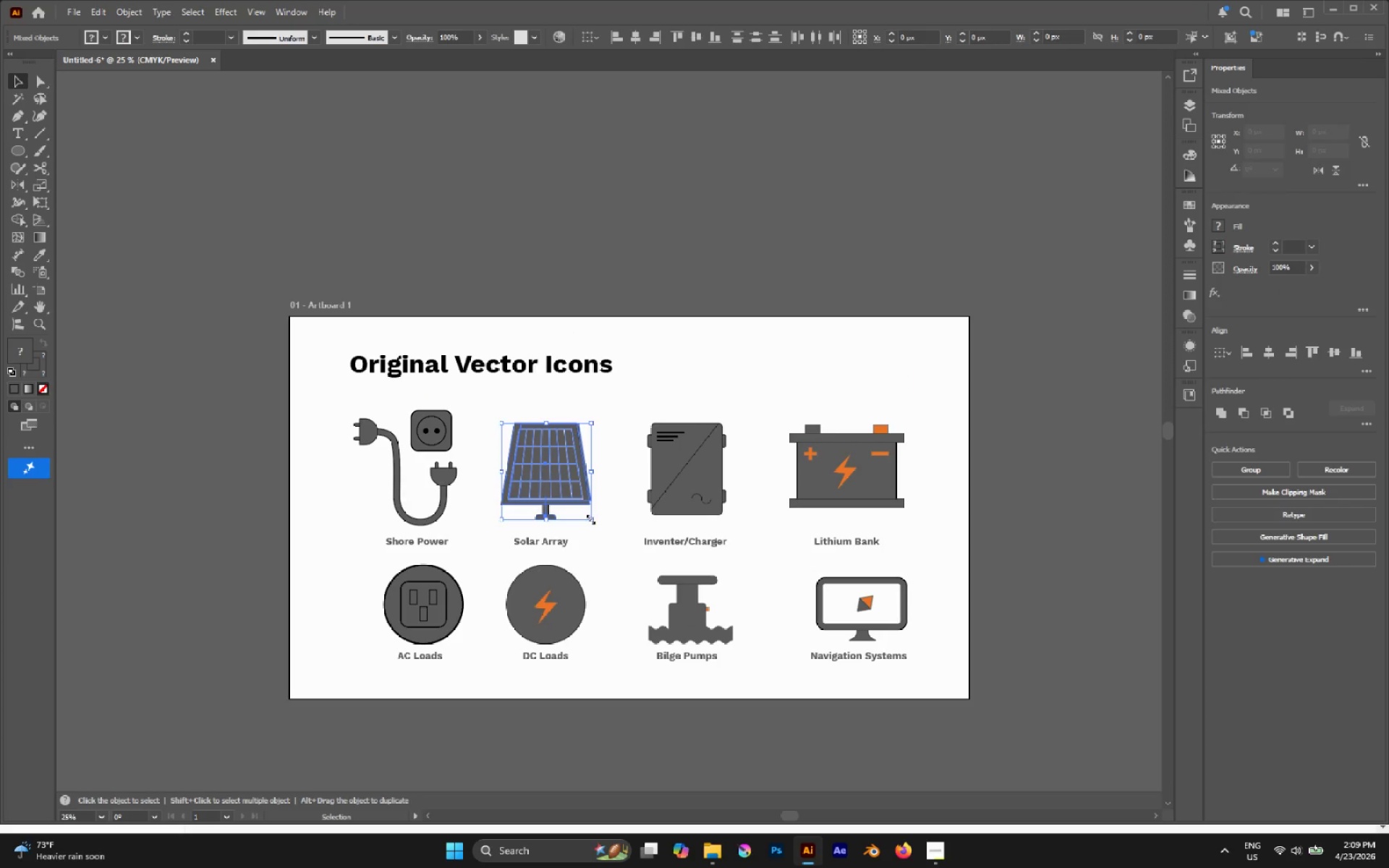 
key(Control+G)
 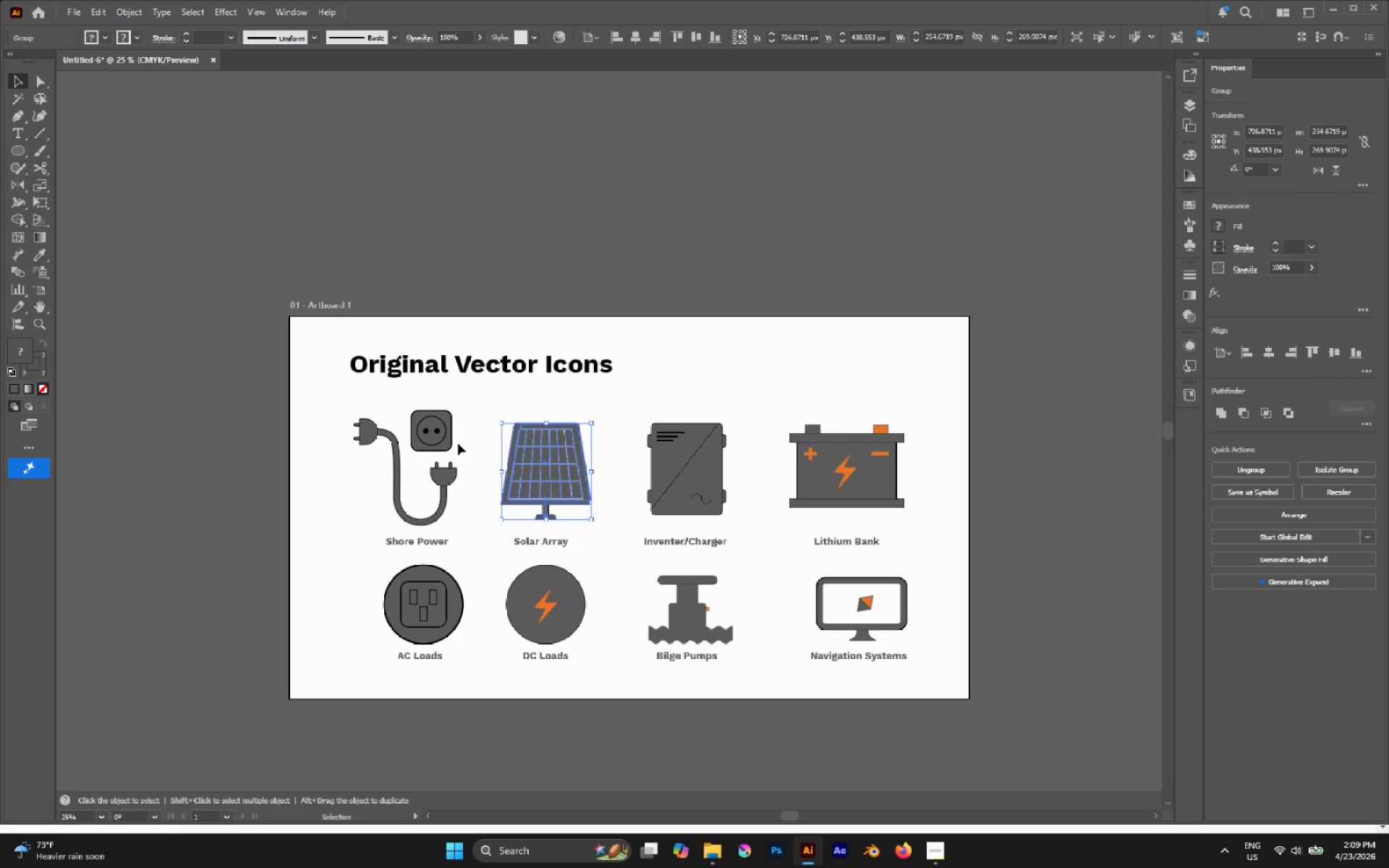 
left_click([443, 437])
 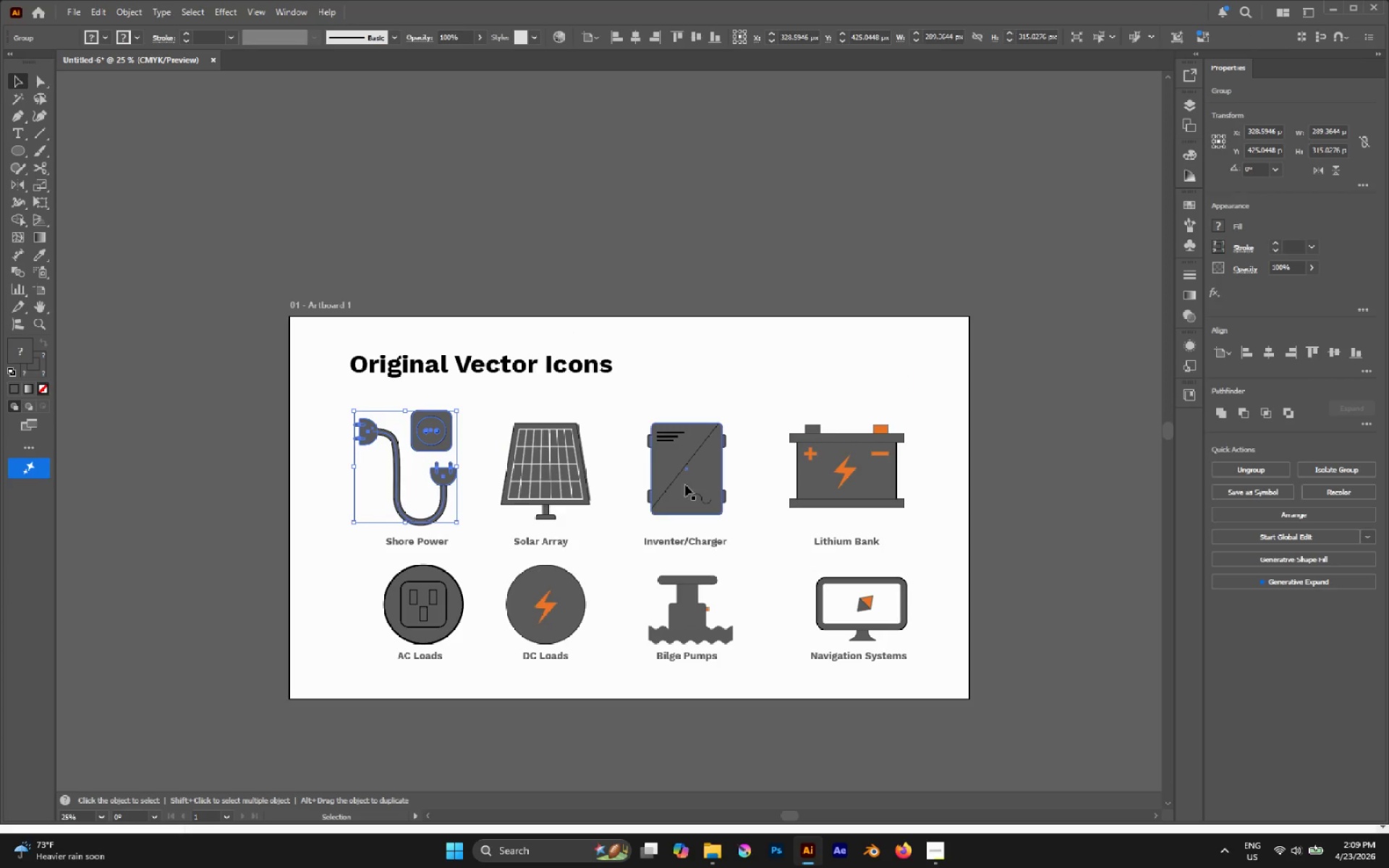 
left_click([685, 485])
 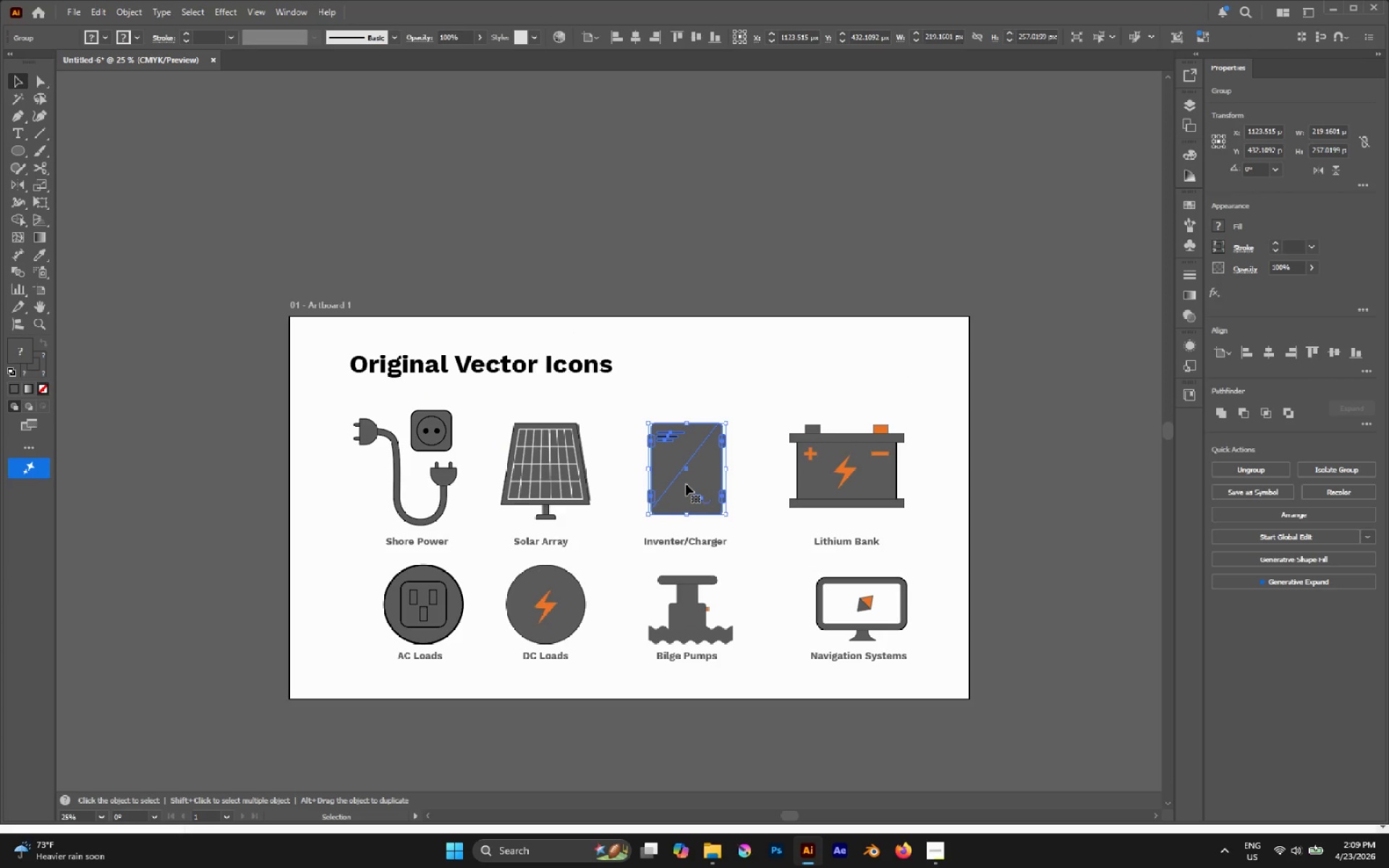 
left_click_drag(start_coordinate=[687, 483], to_coordinate=[697, 430])
 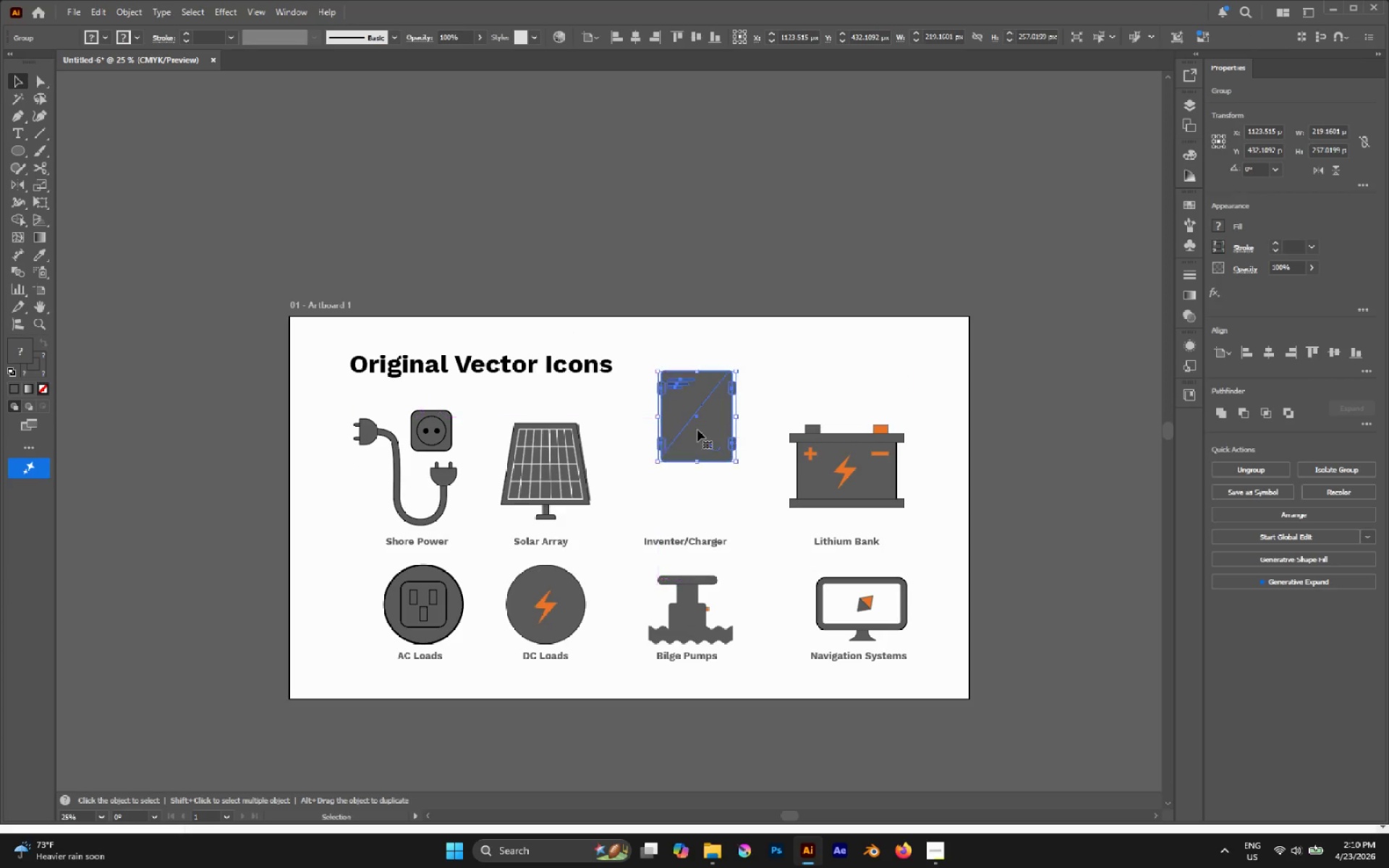 
key(Control+Z)
 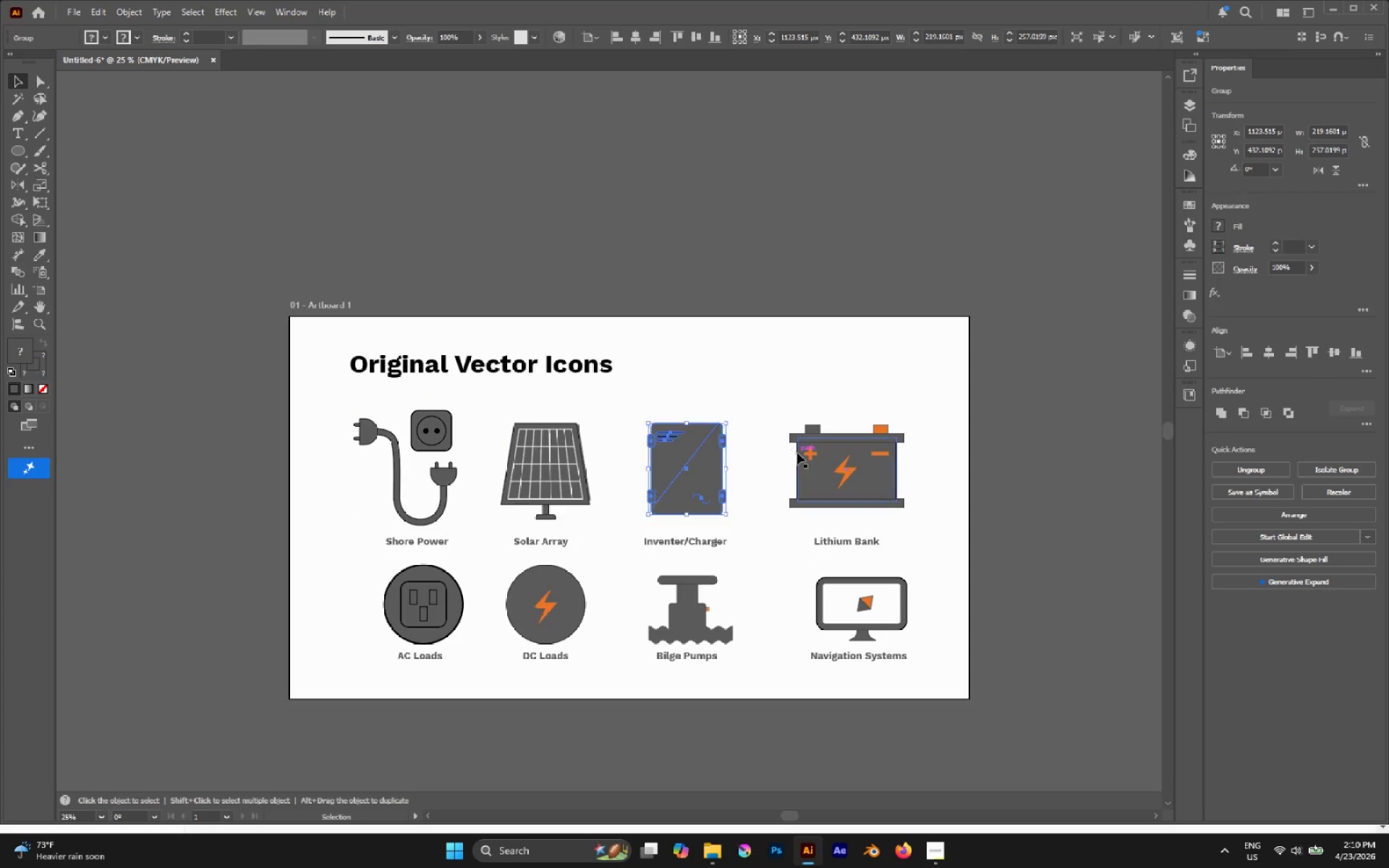 
left_click_drag(start_coordinate=[799, 454], to_coordinate=[799, 406])
 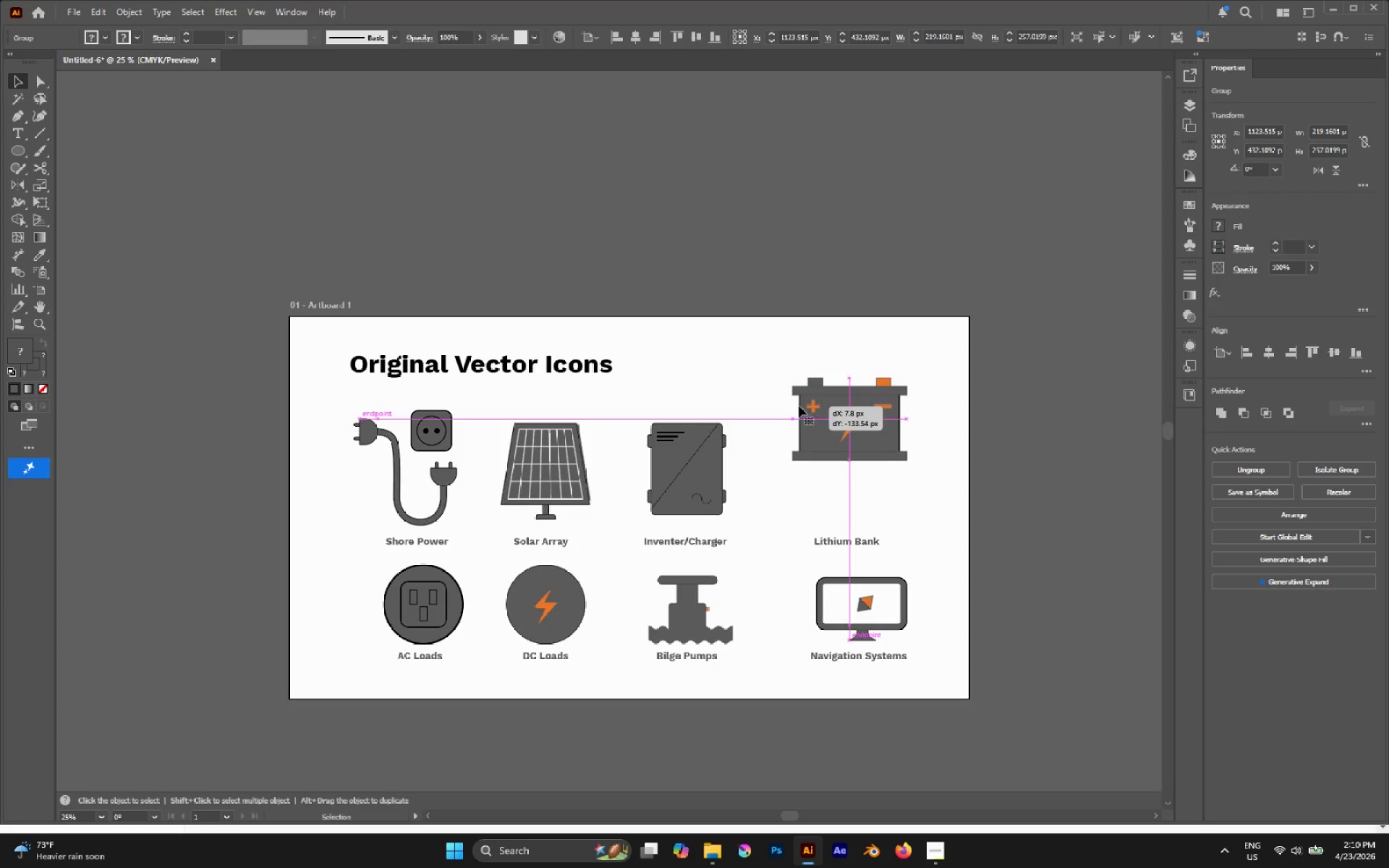 
key(Control+Z)
 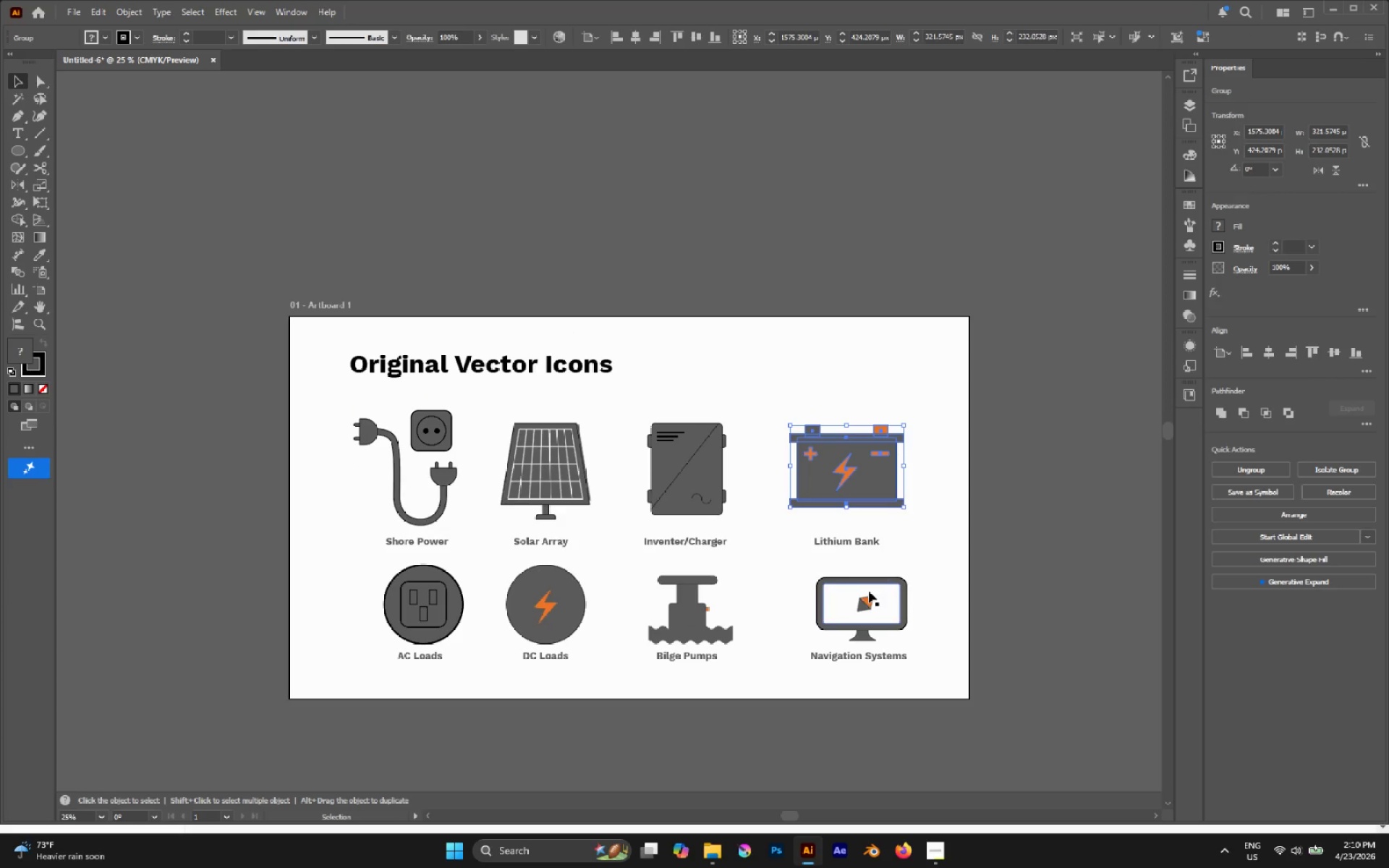 
left_click_drag(start_coordinate=[868, 599], to_coordinate=[904, 600])
 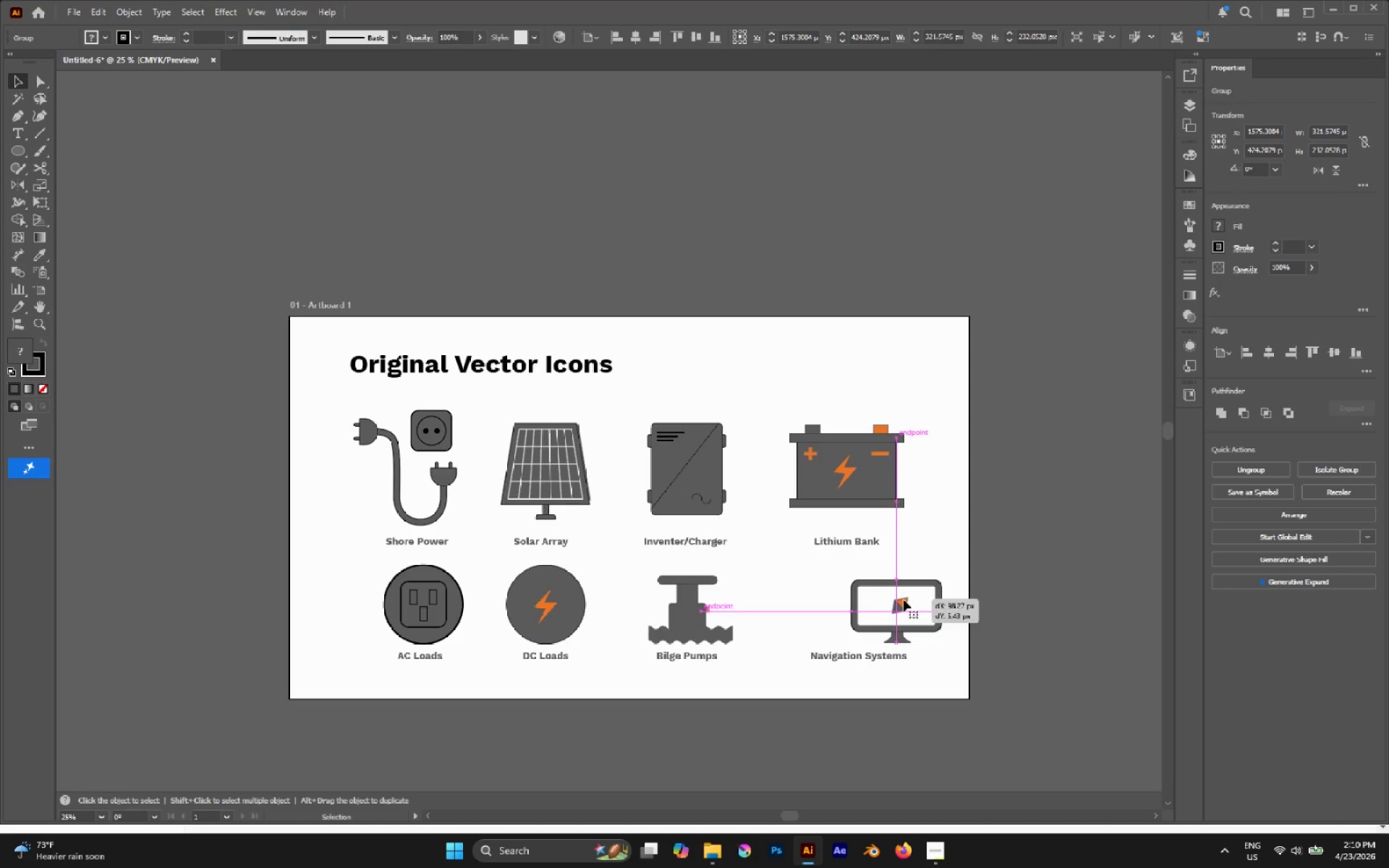 
key(Control+Z)
 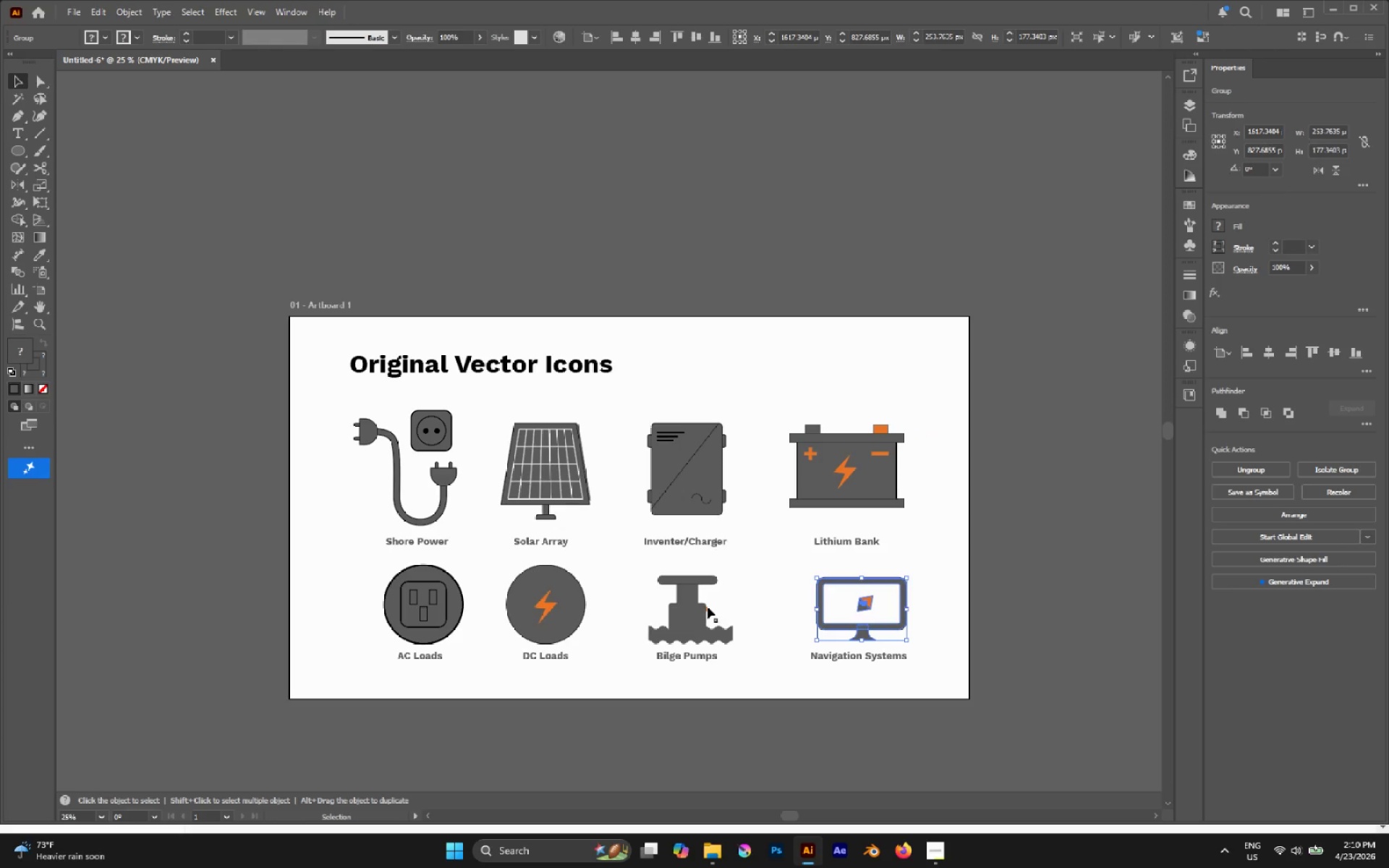 
left_click([699, 610])
 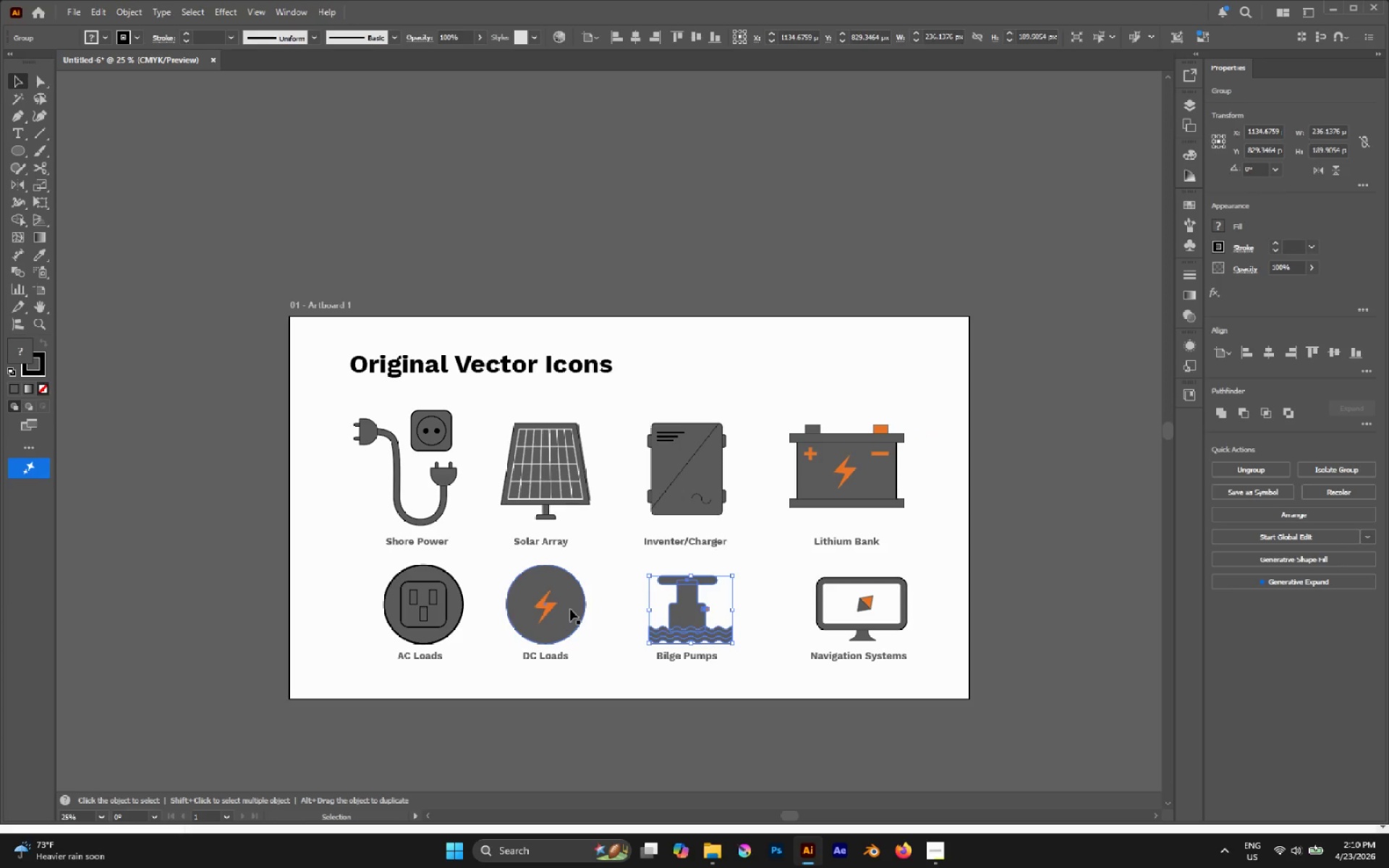 
left_click([570, 609])
 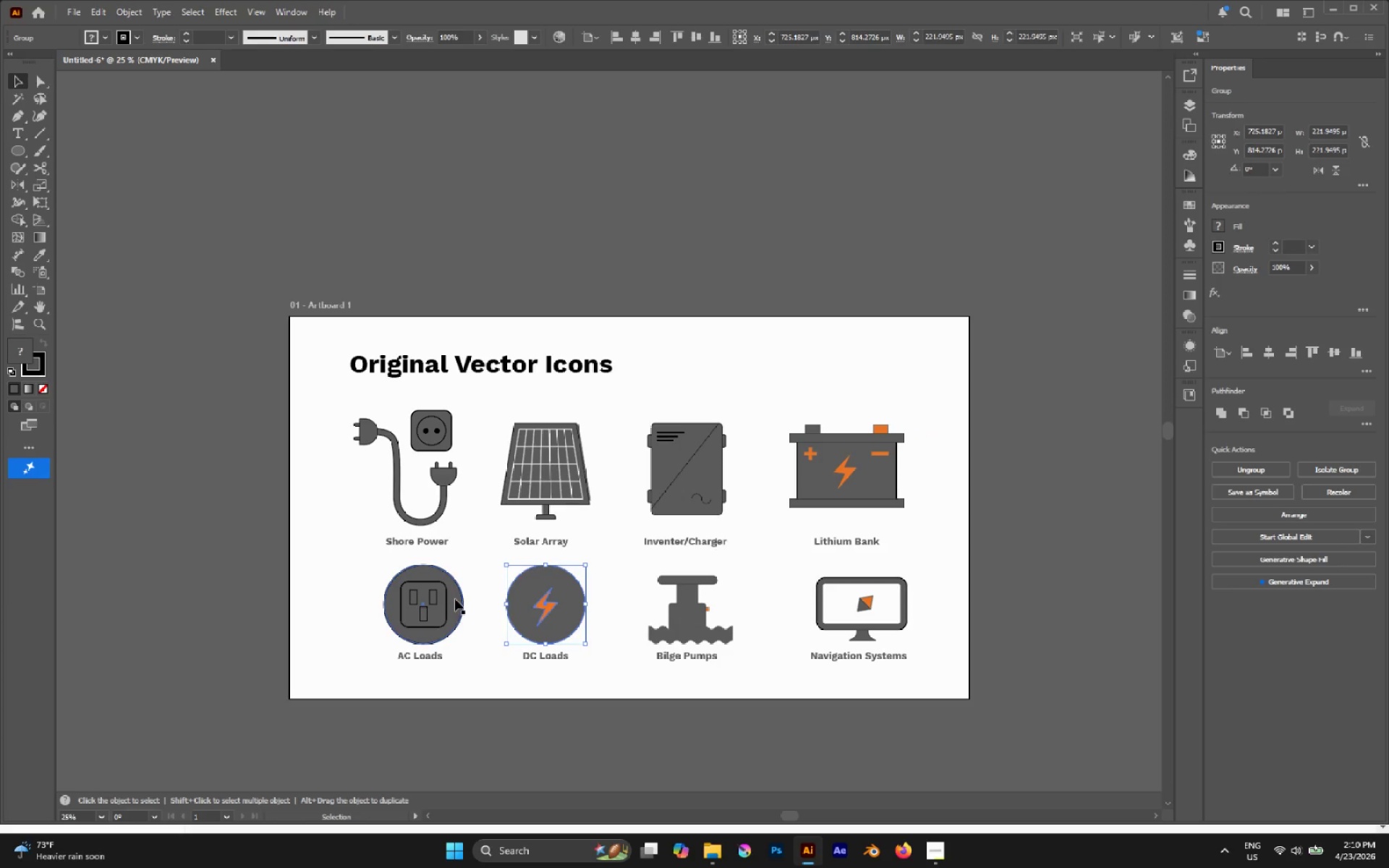 
left_click([455, 599])
 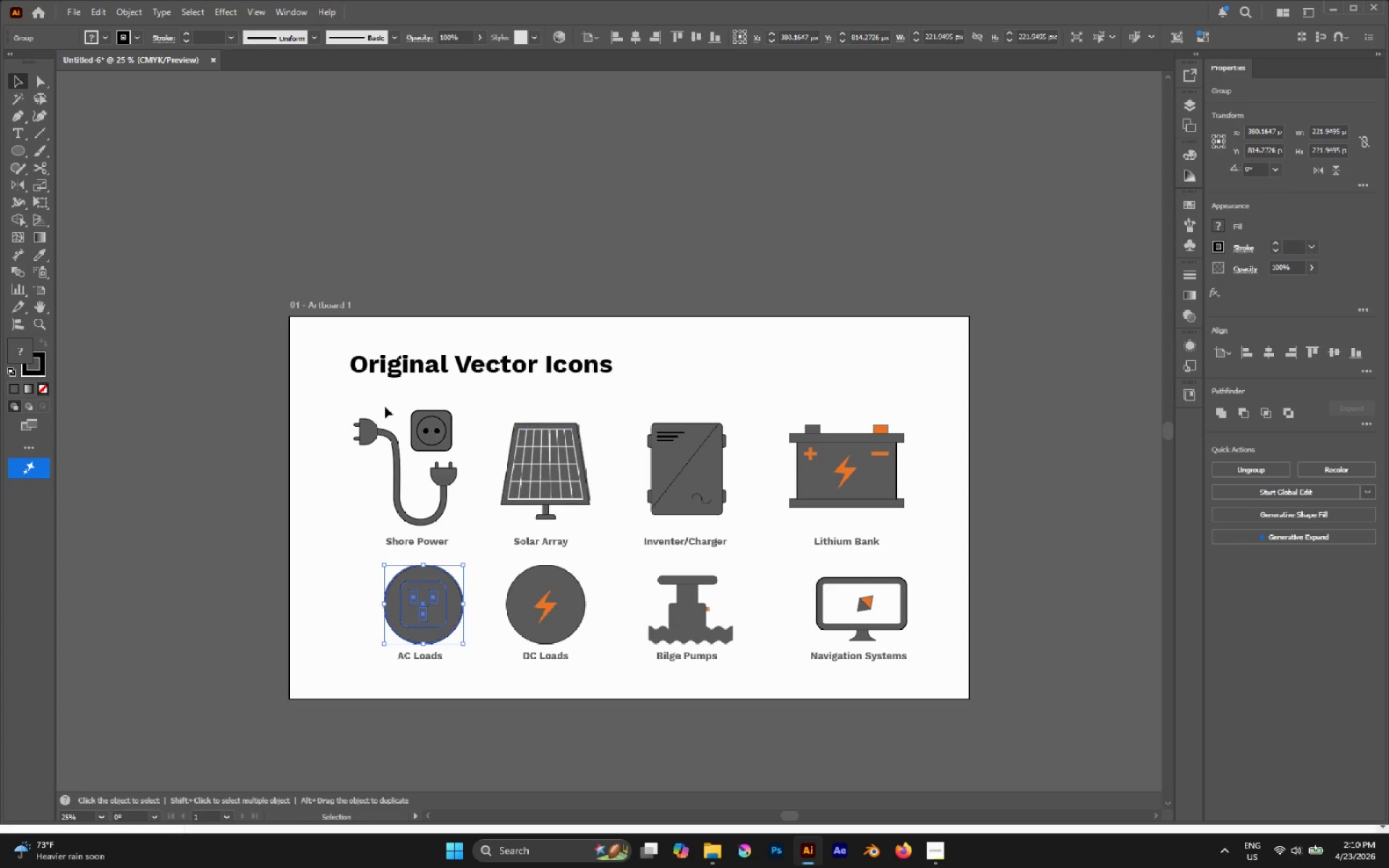 
left_click_drag(start_coordinate=[295, 322], to_coordinate=[952, 736])
 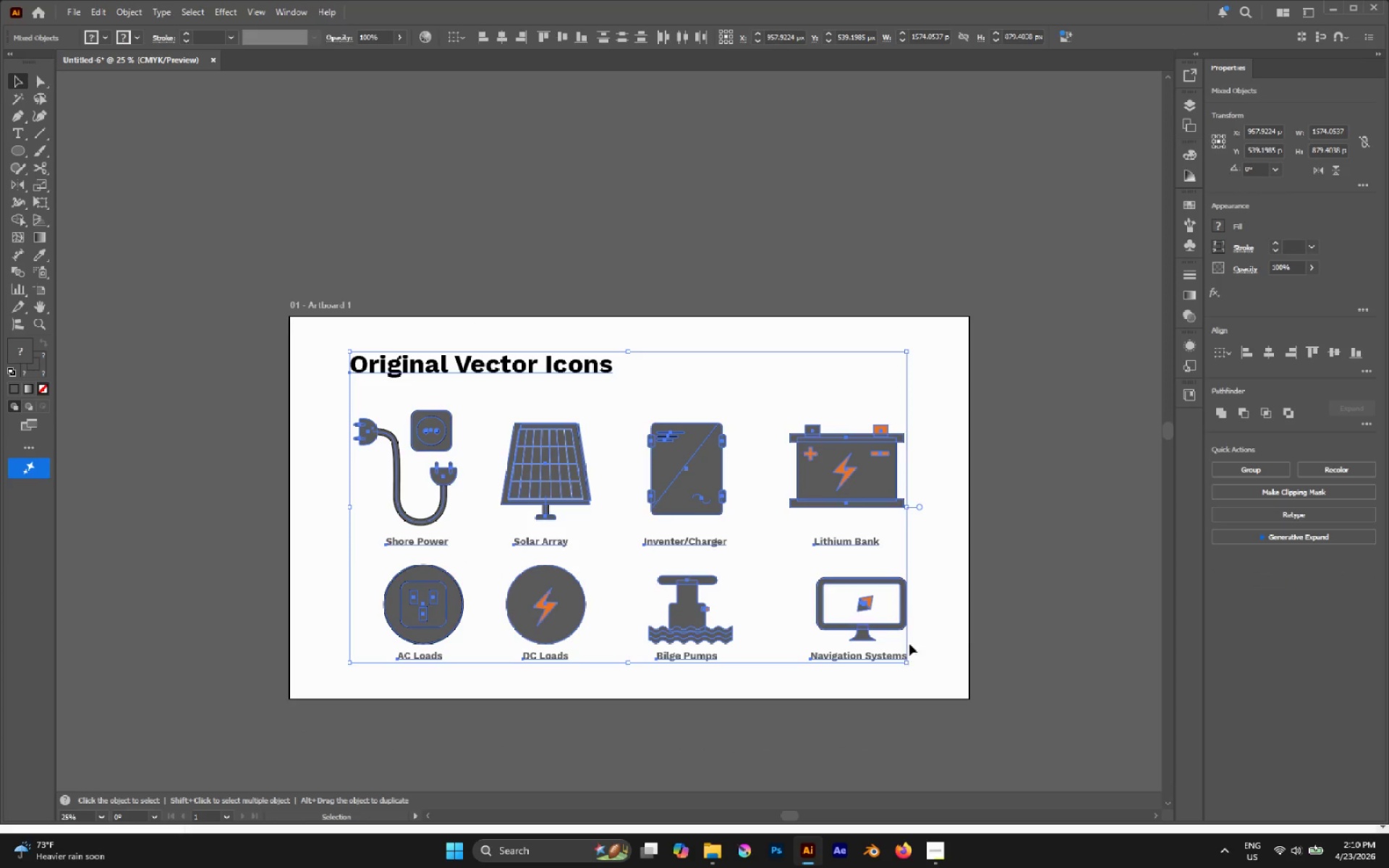 
hold_key(key=ShiftLeft, duration=2.95)
left_click_drag(start_coordinate=[904, 511], to_coordinate=[510, 470])
 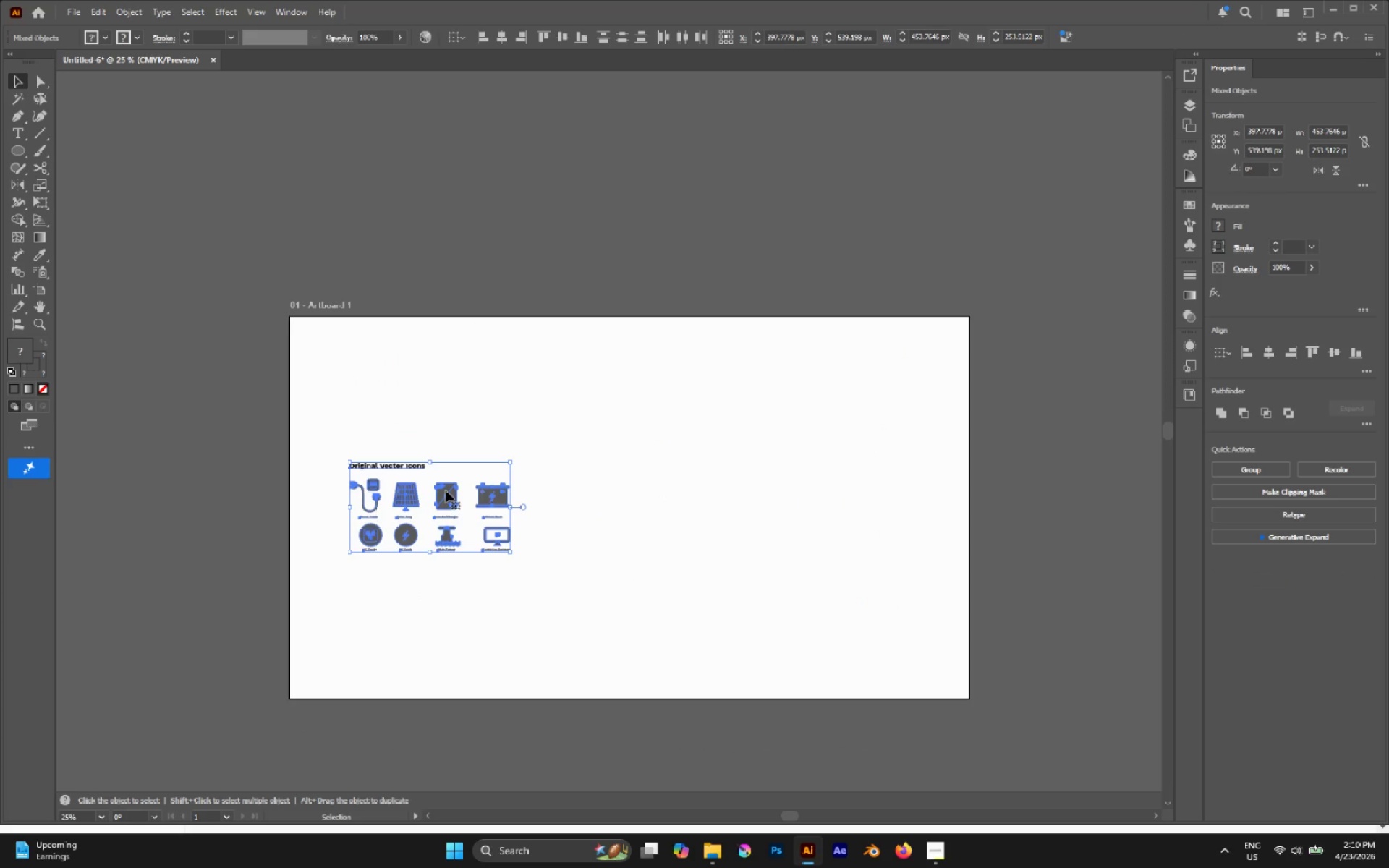 
left_click_drag(start_coordinate=[446, 490], to_coordinate=[411, 378])
 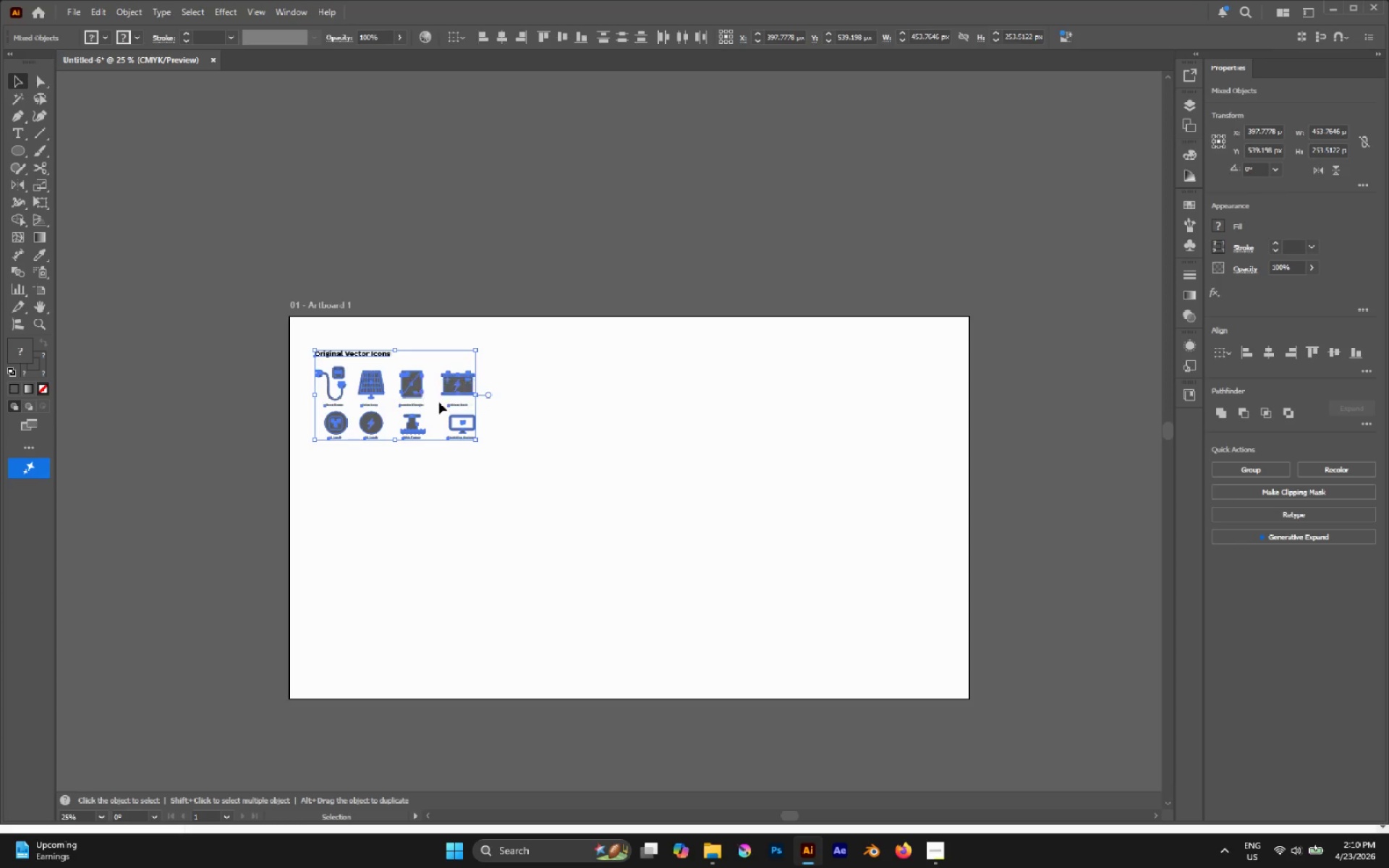 
hold_key(key=ShiftLeft, duration=2.48)
left_click_drag(start_coordinate=[472, 398], to_coordinate=[540, 404])
 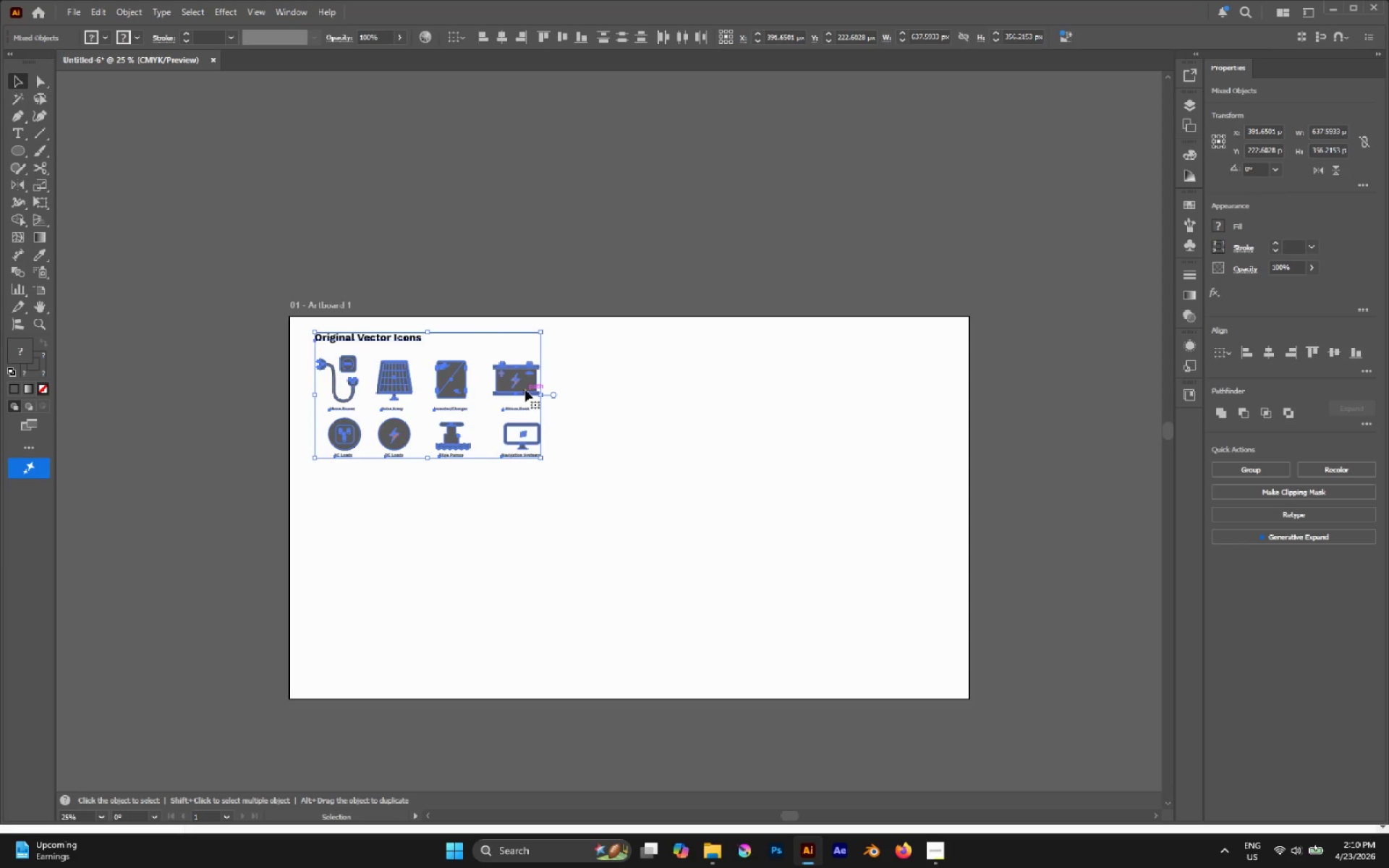 
left_click_drag(start_coordinate=[525, 390], to_coordinate=[527, 404])
 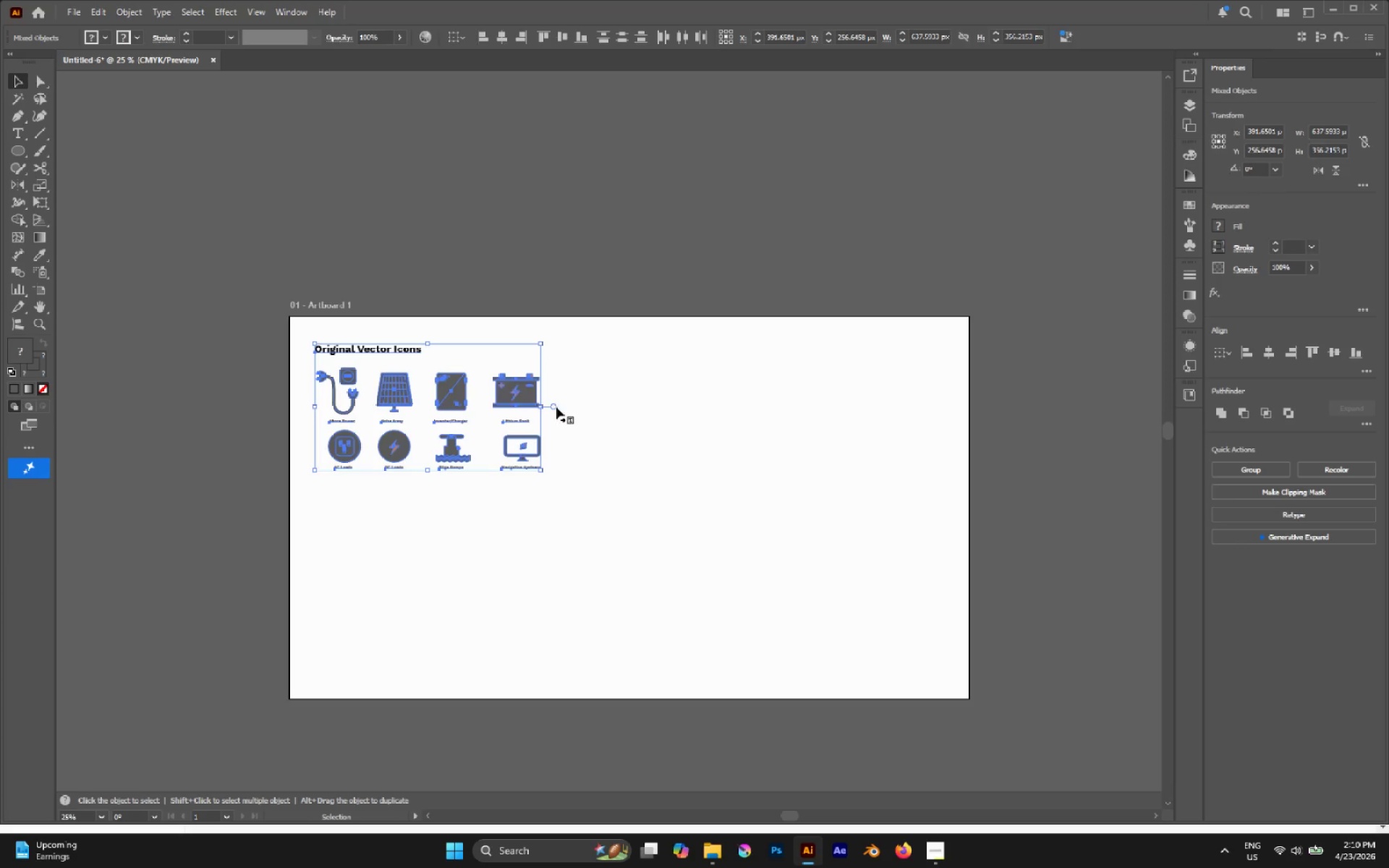 
hold_key(key=ShiftLeft, duration=1.66)
 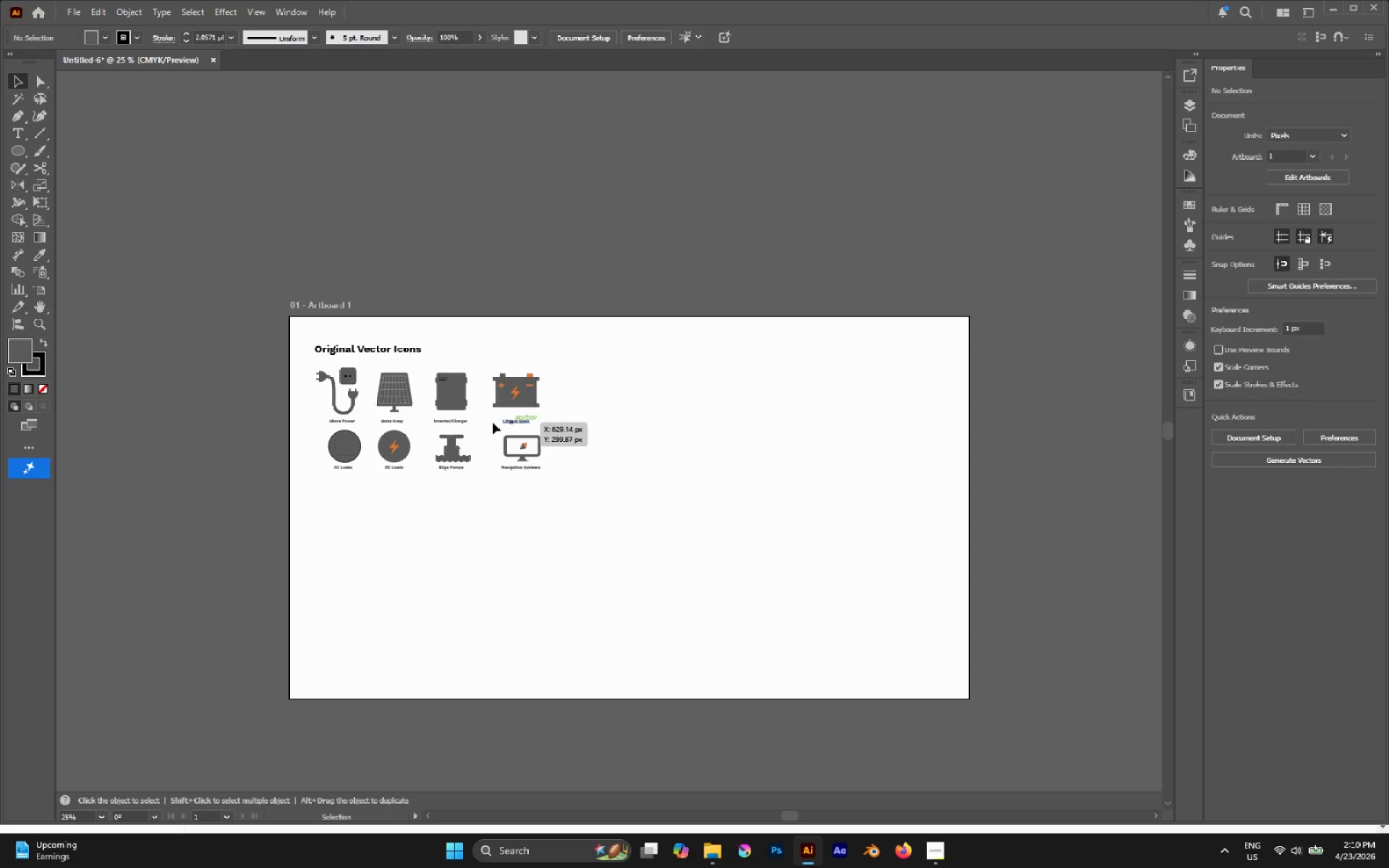 
hold_key(key=AltLeft, duration=1.02)
scroll: coordinate [281, 443], scroll_direction: up, amount: 2.0
 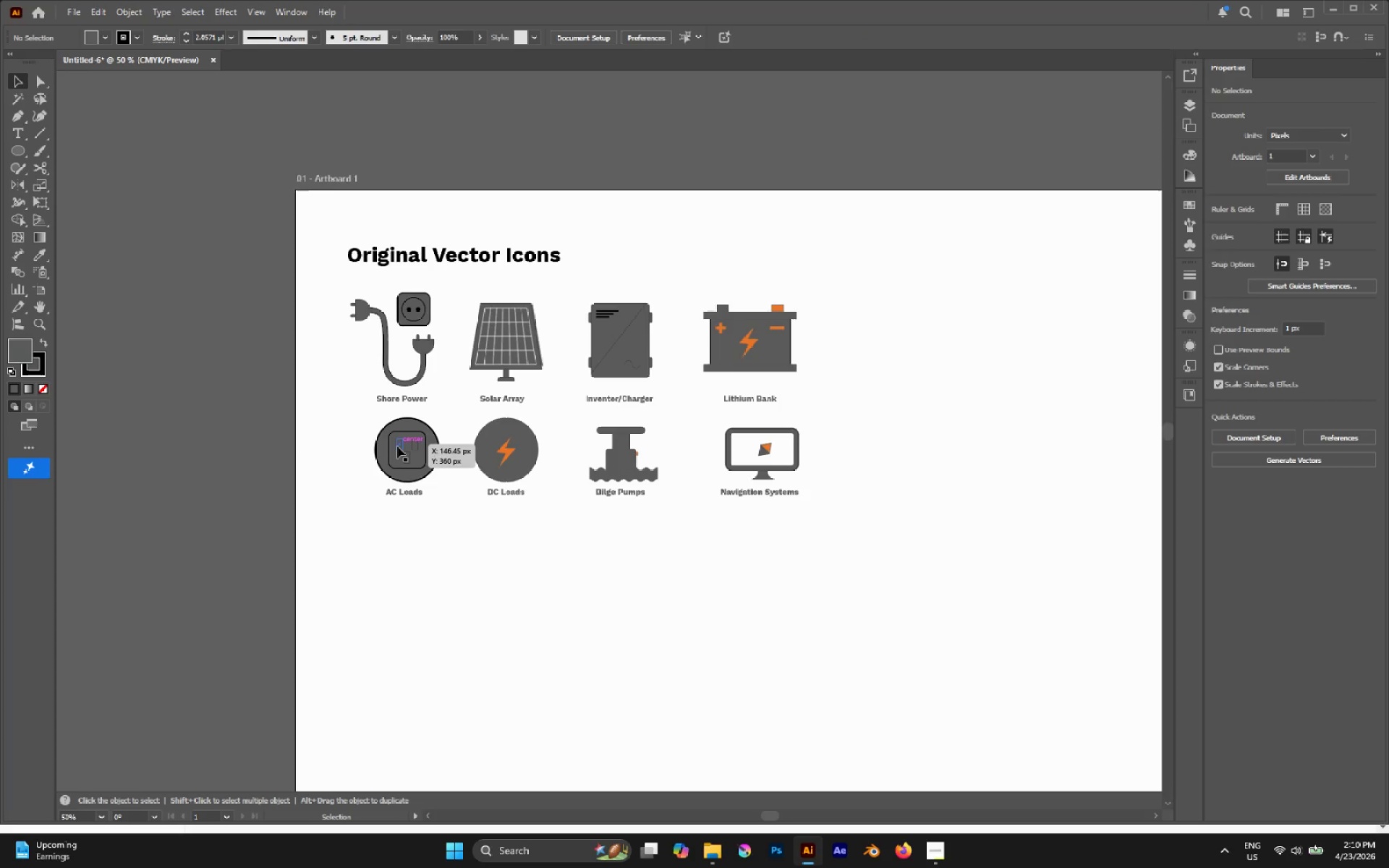 
scroll: coordinate [398, 446], scroll_direction: down, amount: 2.0
 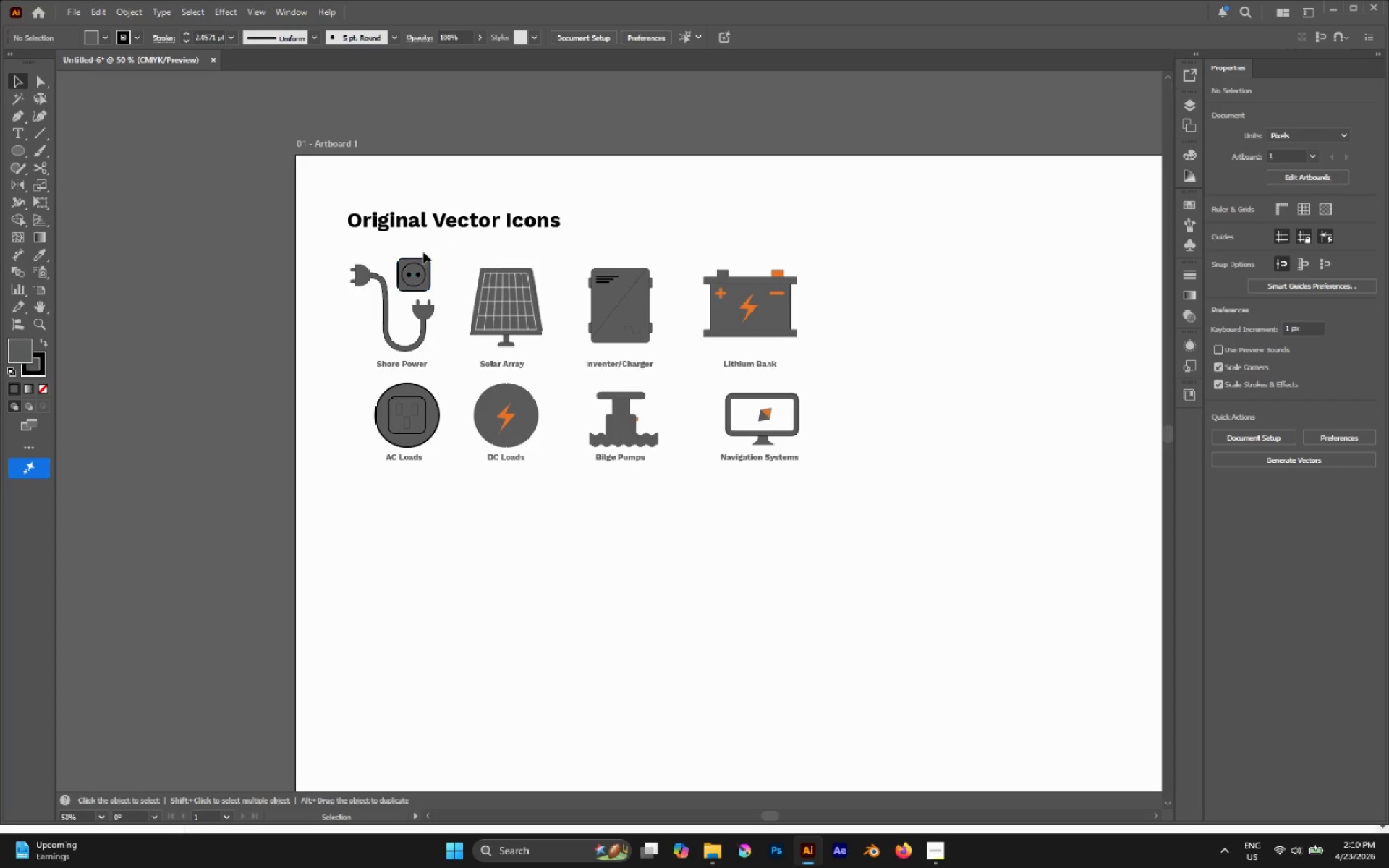 
left_click([425, 226])
 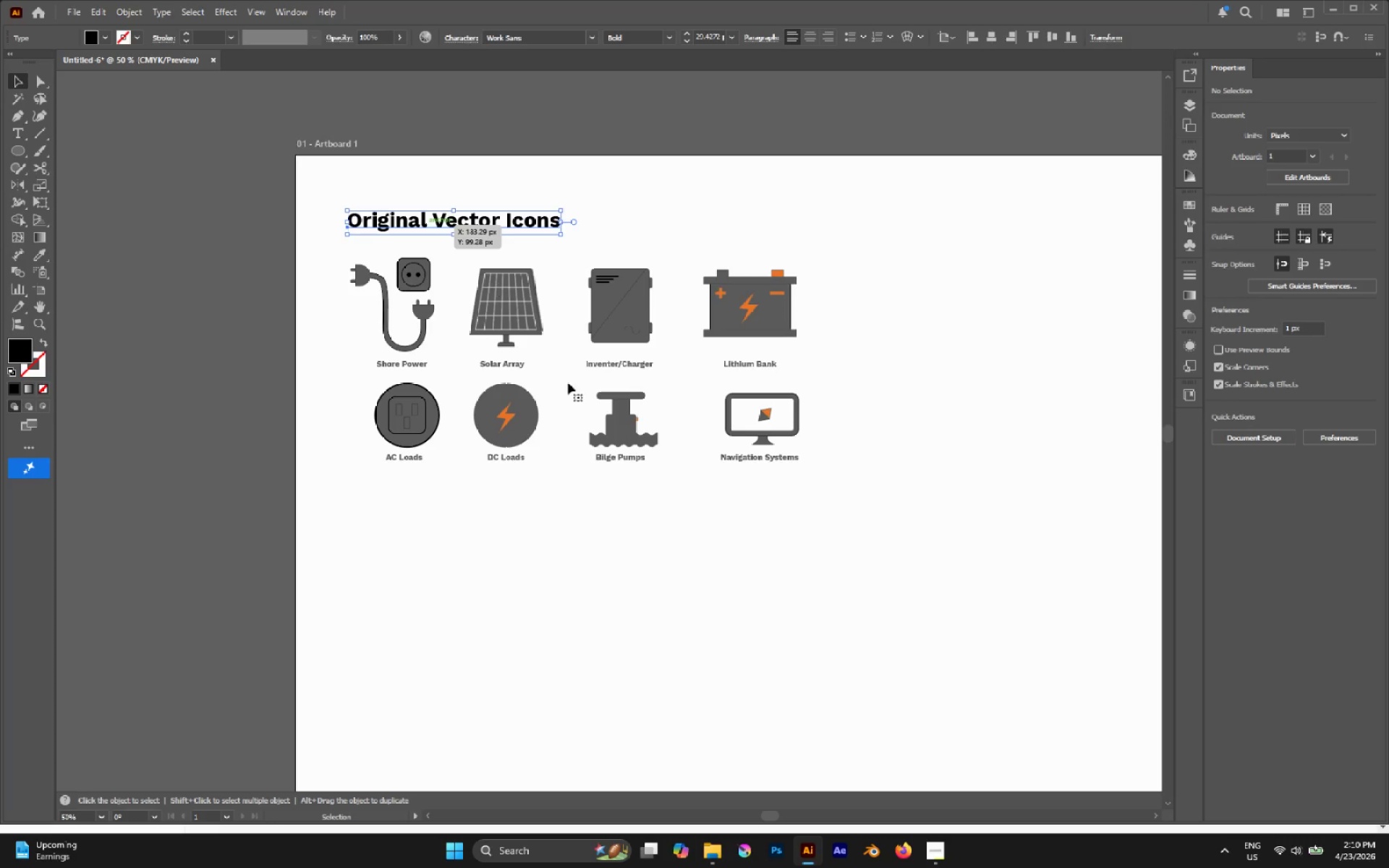 
left_click([639, 512])
 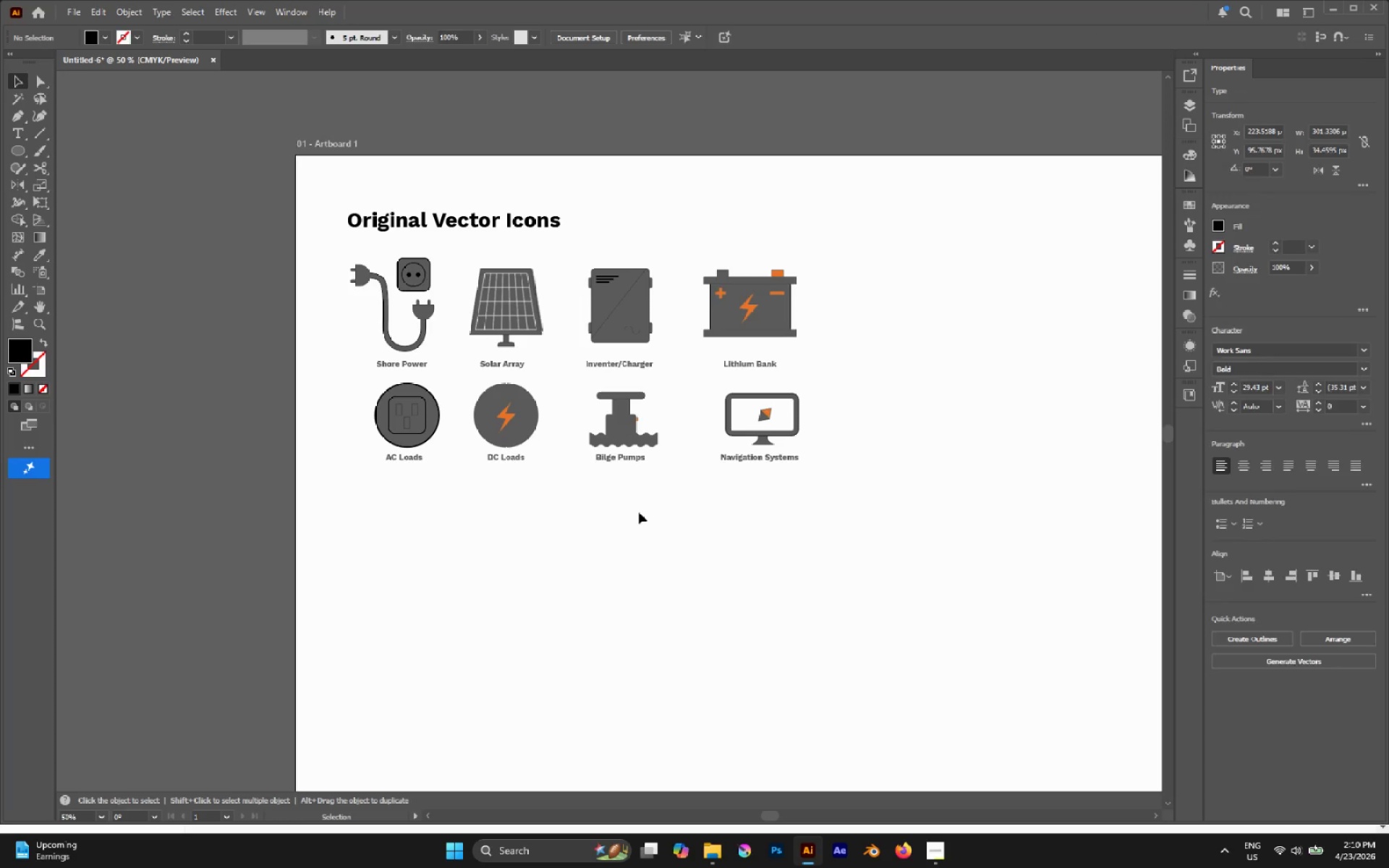 
key(M)
 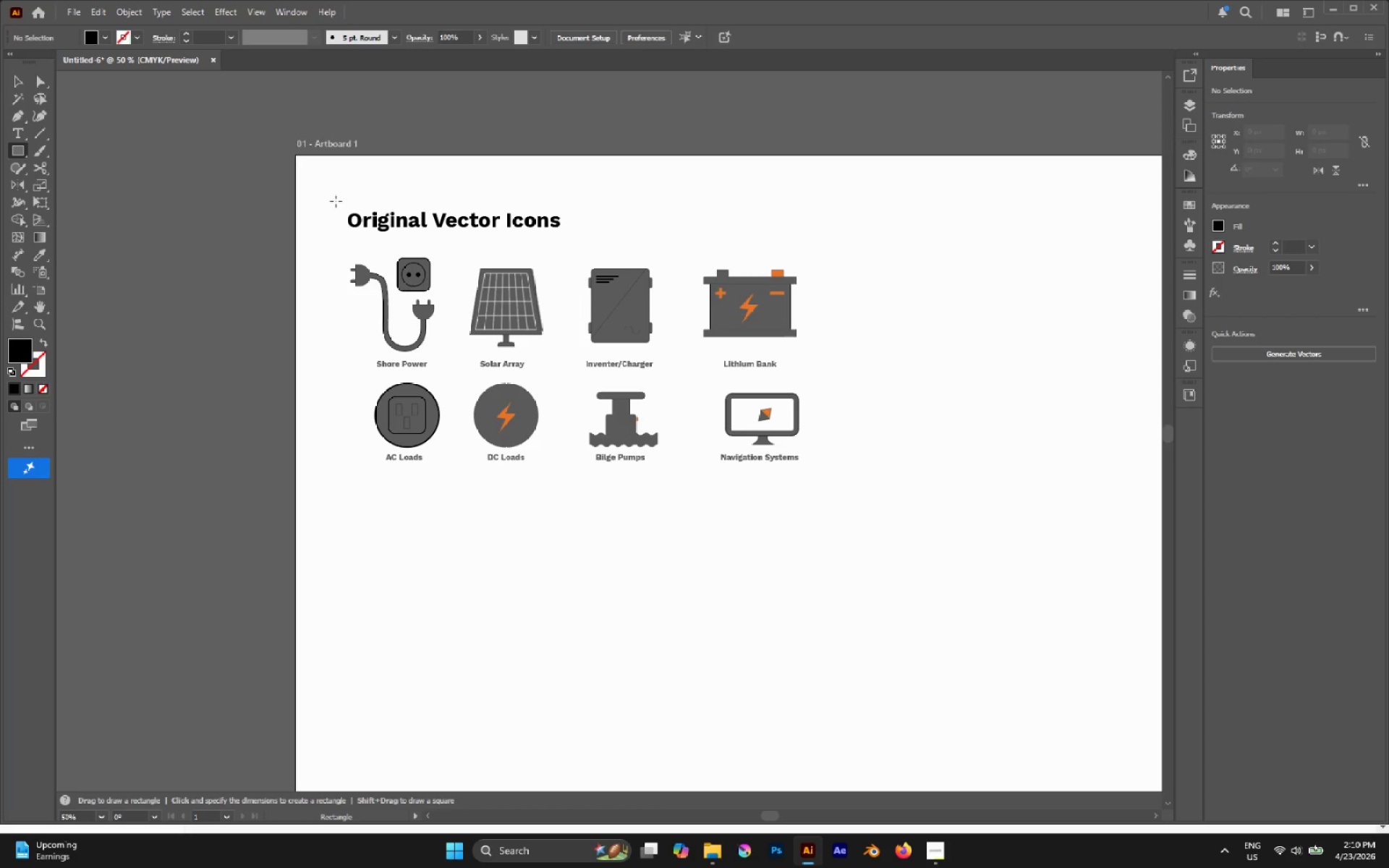 
left_click_drag(start_coordinate=[327, 195], to_coordinate=[851, 498])
 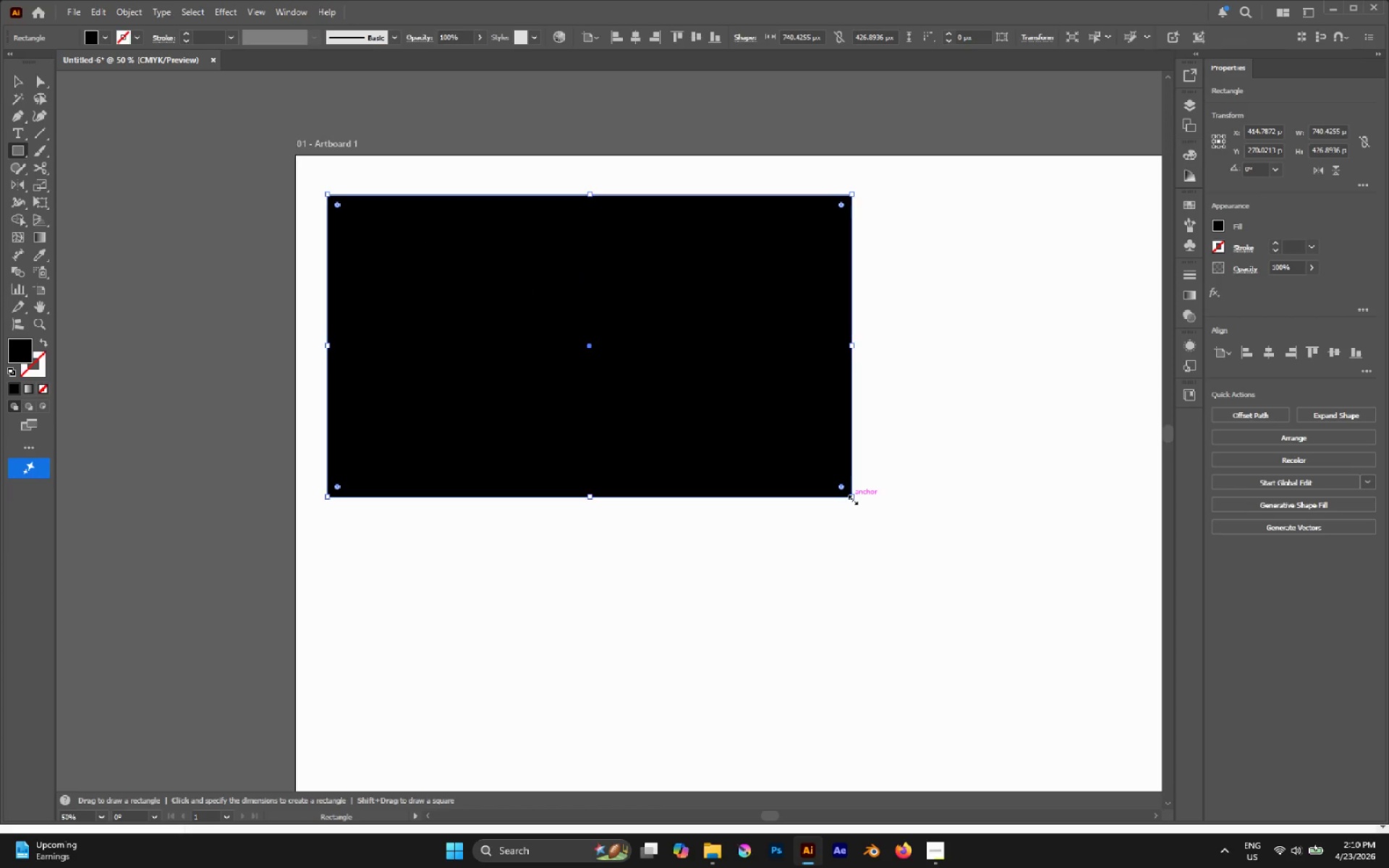 
key(V)
 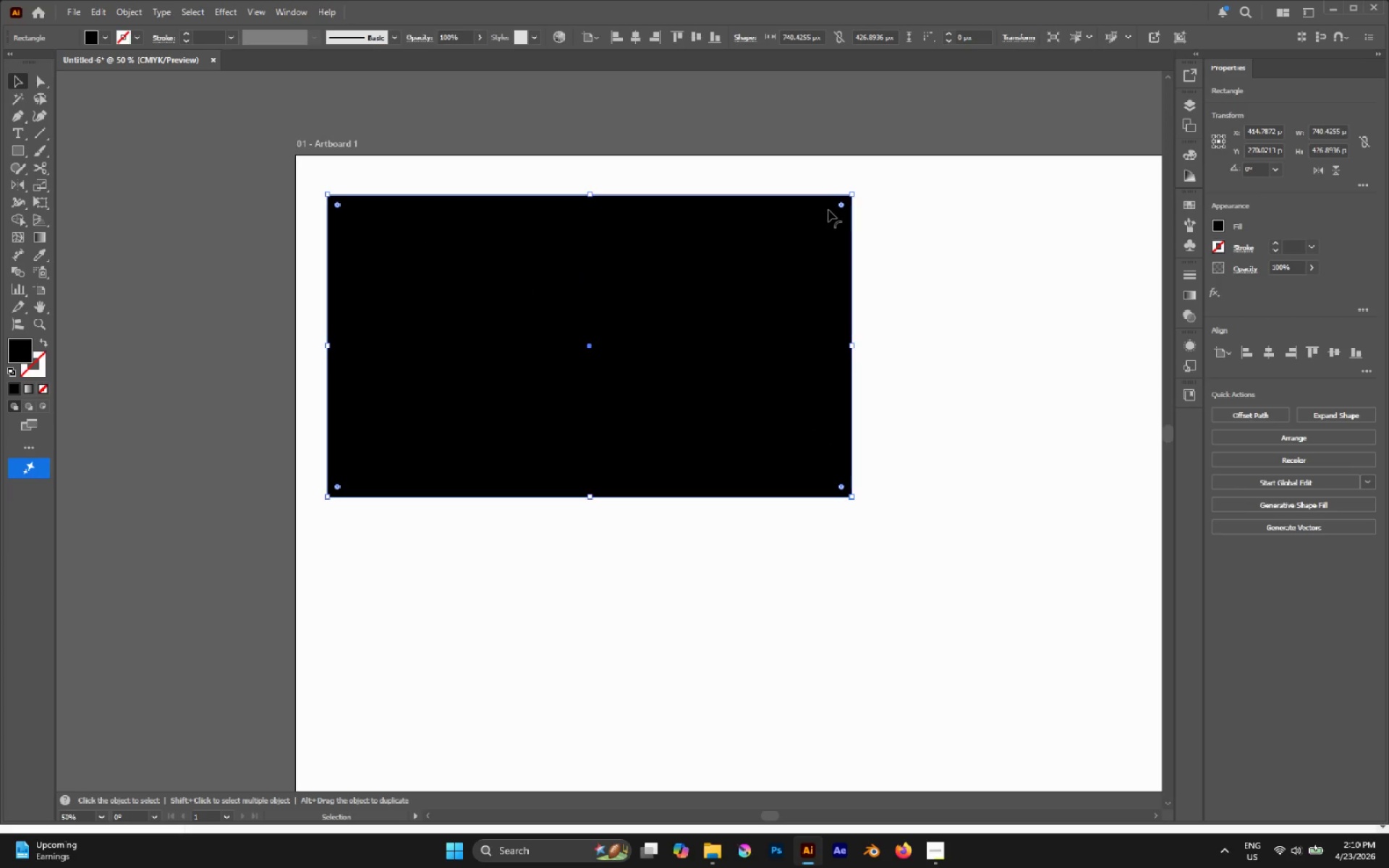 
left_click_drag(start_coordinate=[842, 206], to_coordinate=[824, 209])
 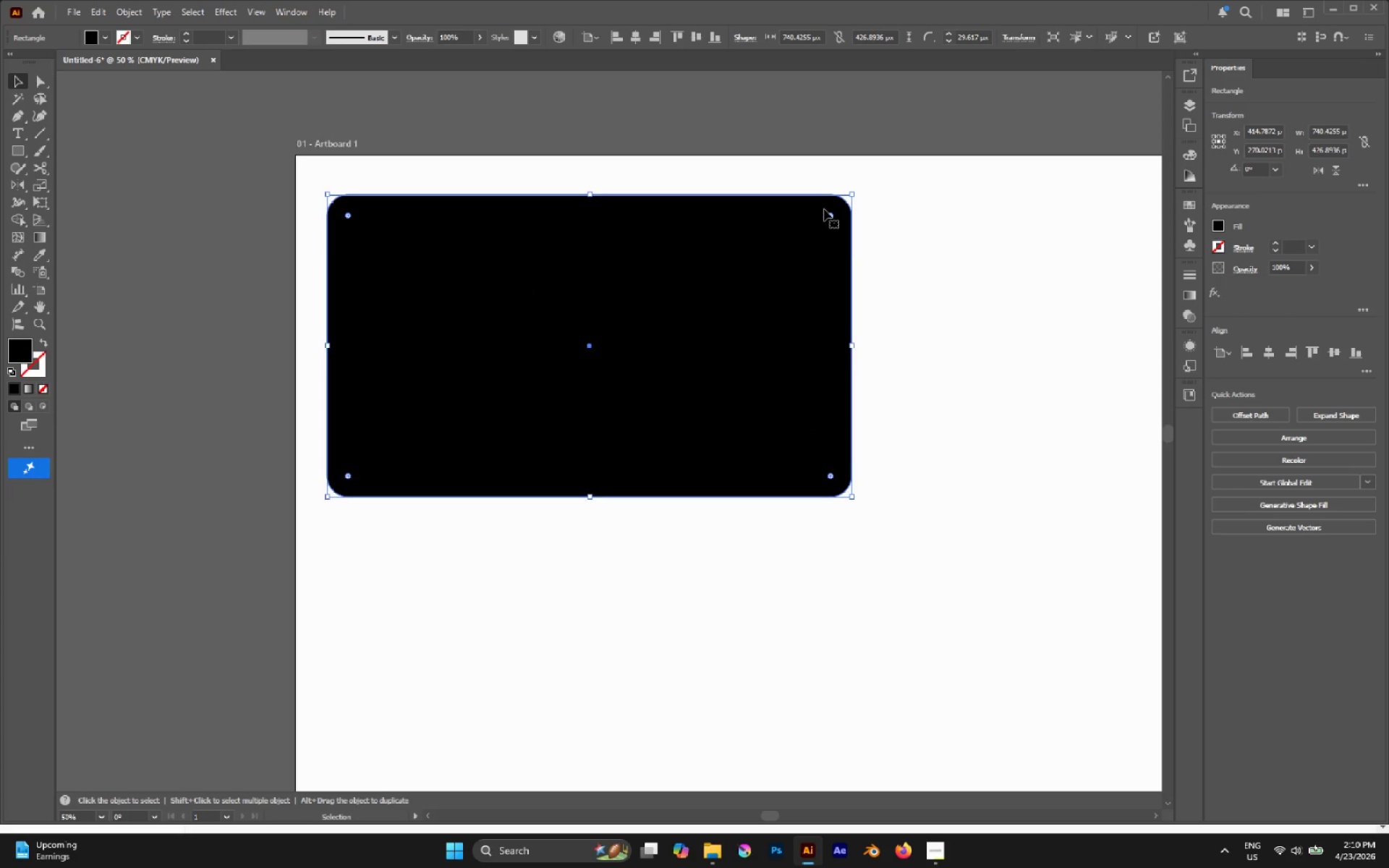 
key(Control+Shift+BracketLeft)
 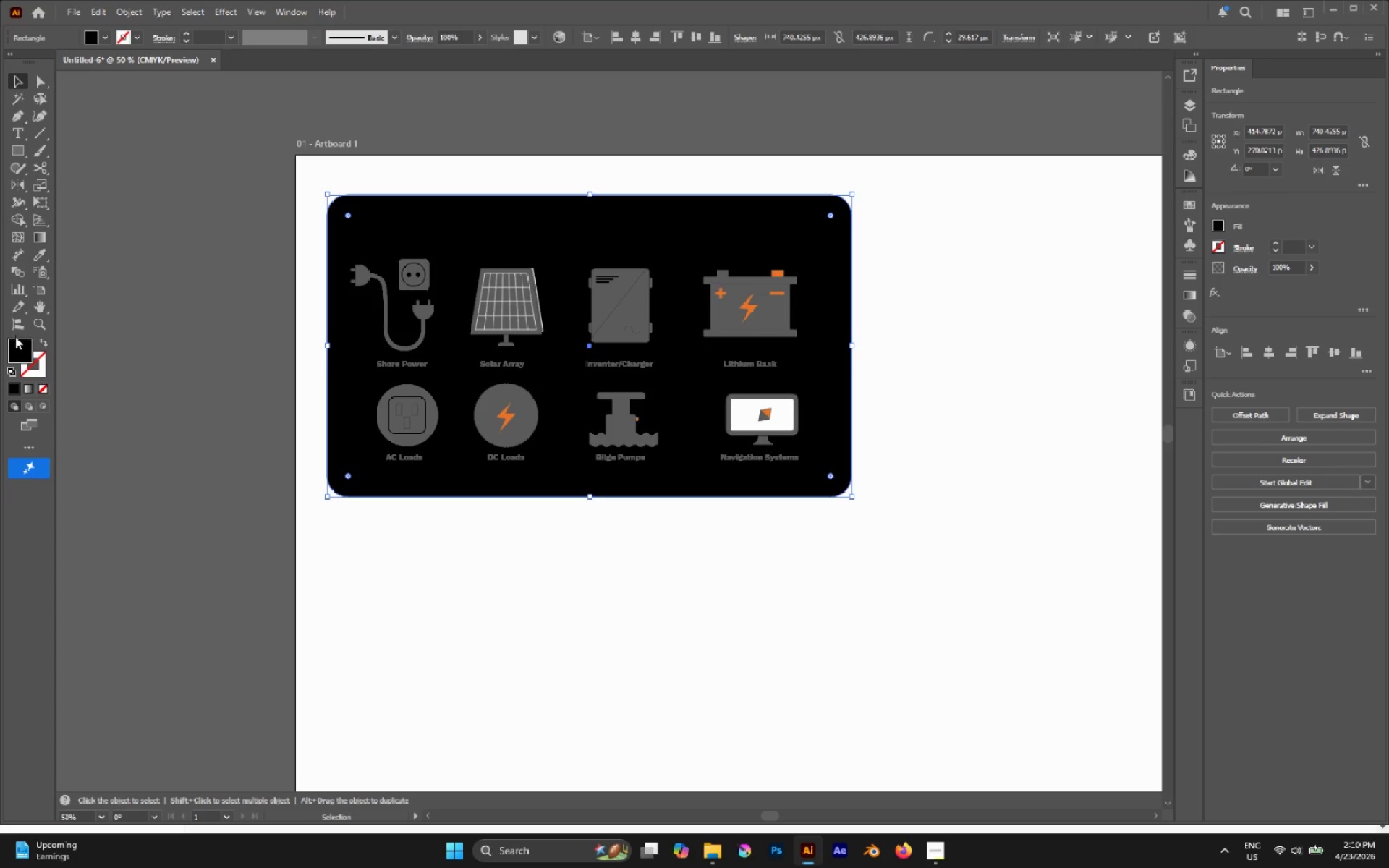 
double_click([17, 346])
 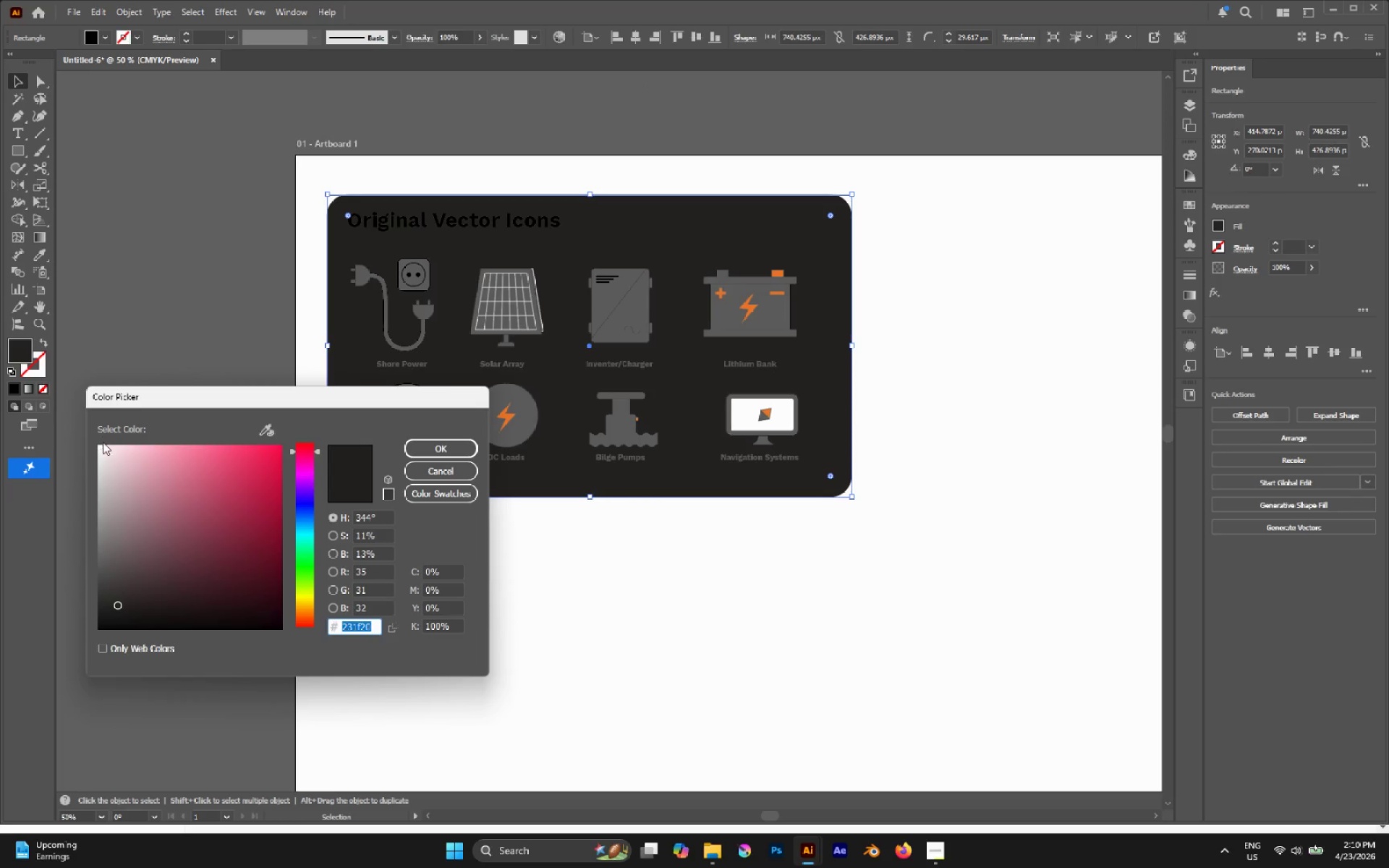 
left_click_drag(start_coordinate=[104, 451], to_coordinate=[85, 456])
 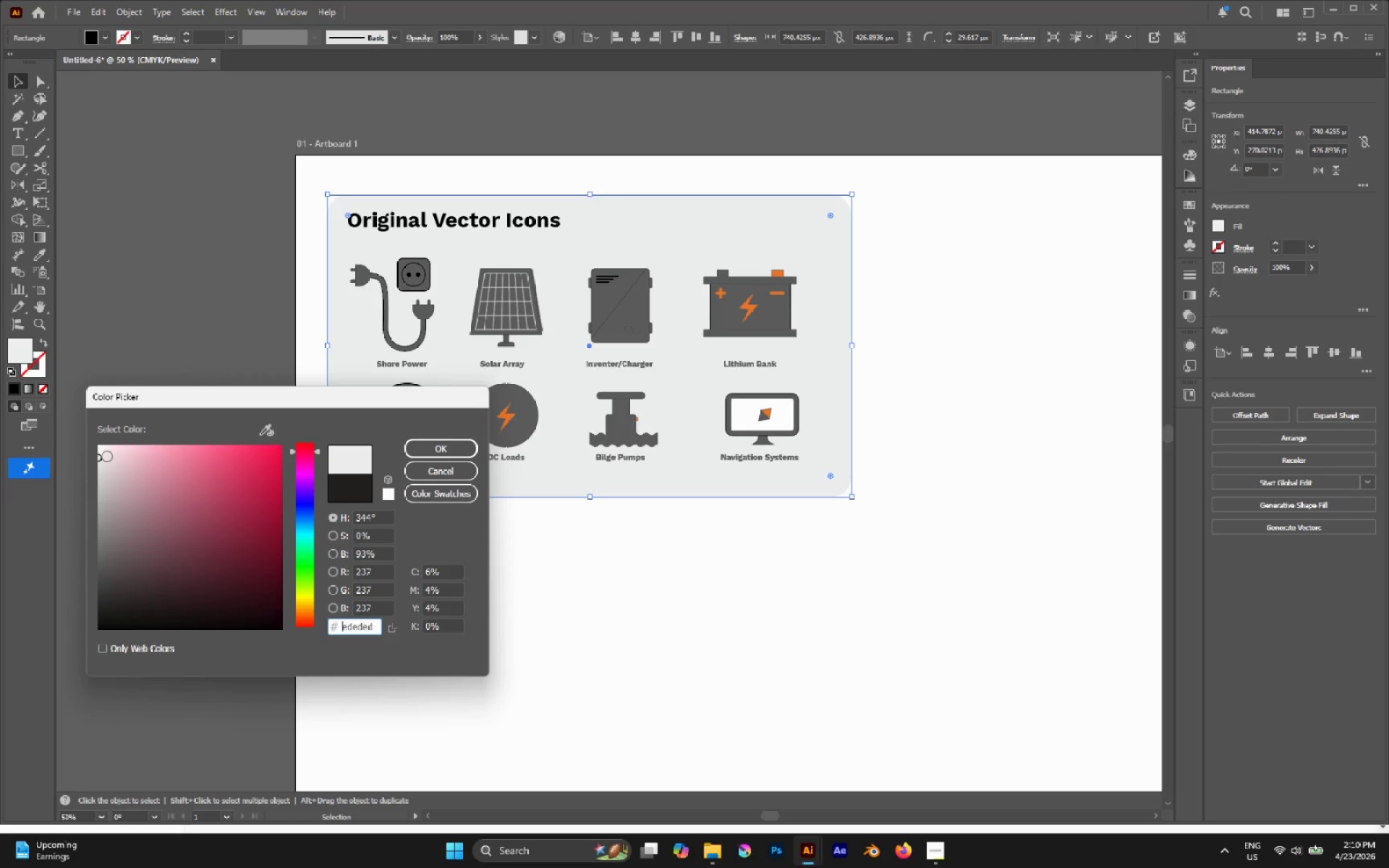 
left_click_drag(start_coordinate=[108, 457], to_coordinate=[82, 456])
 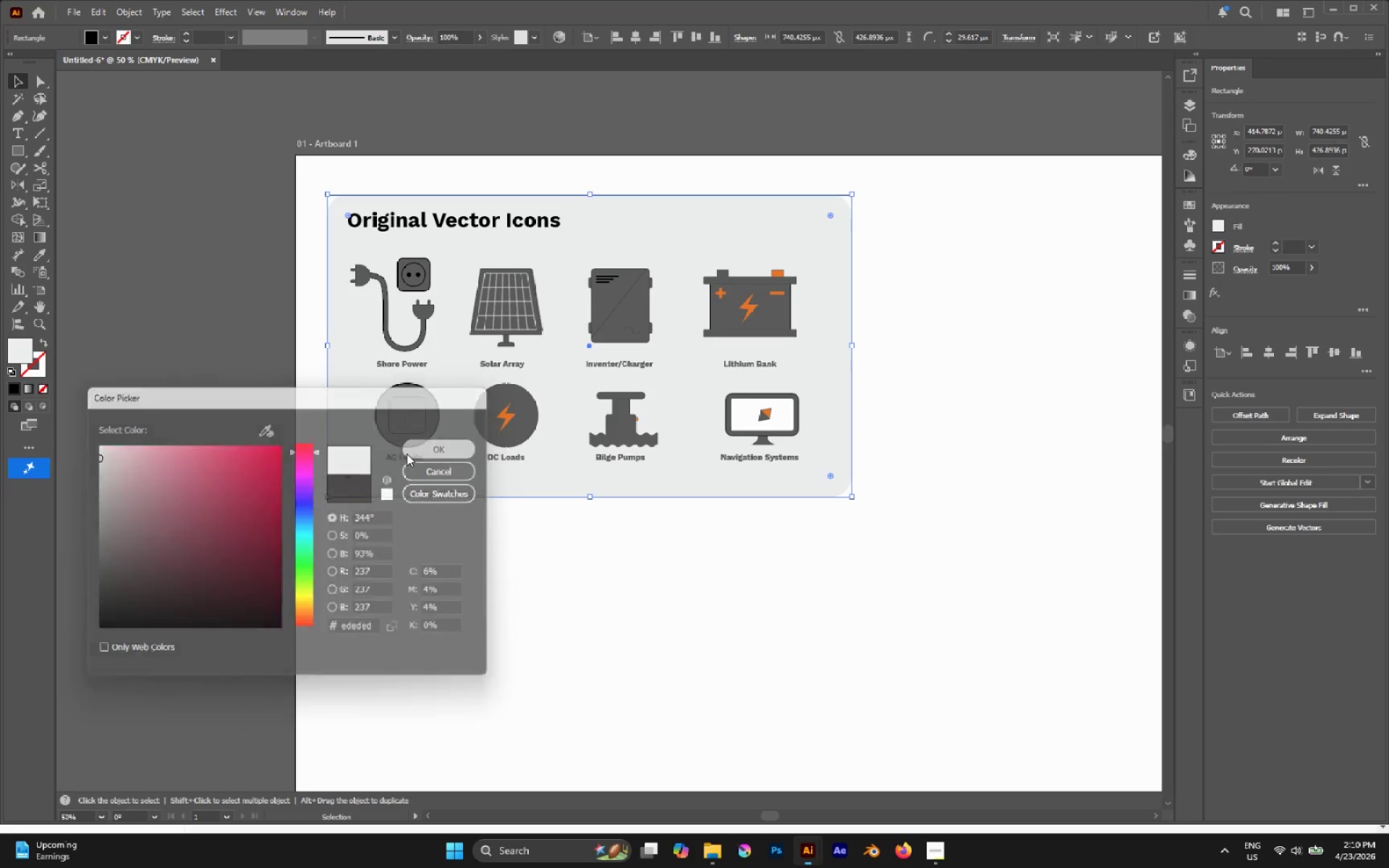 
double_click([510, 550])
 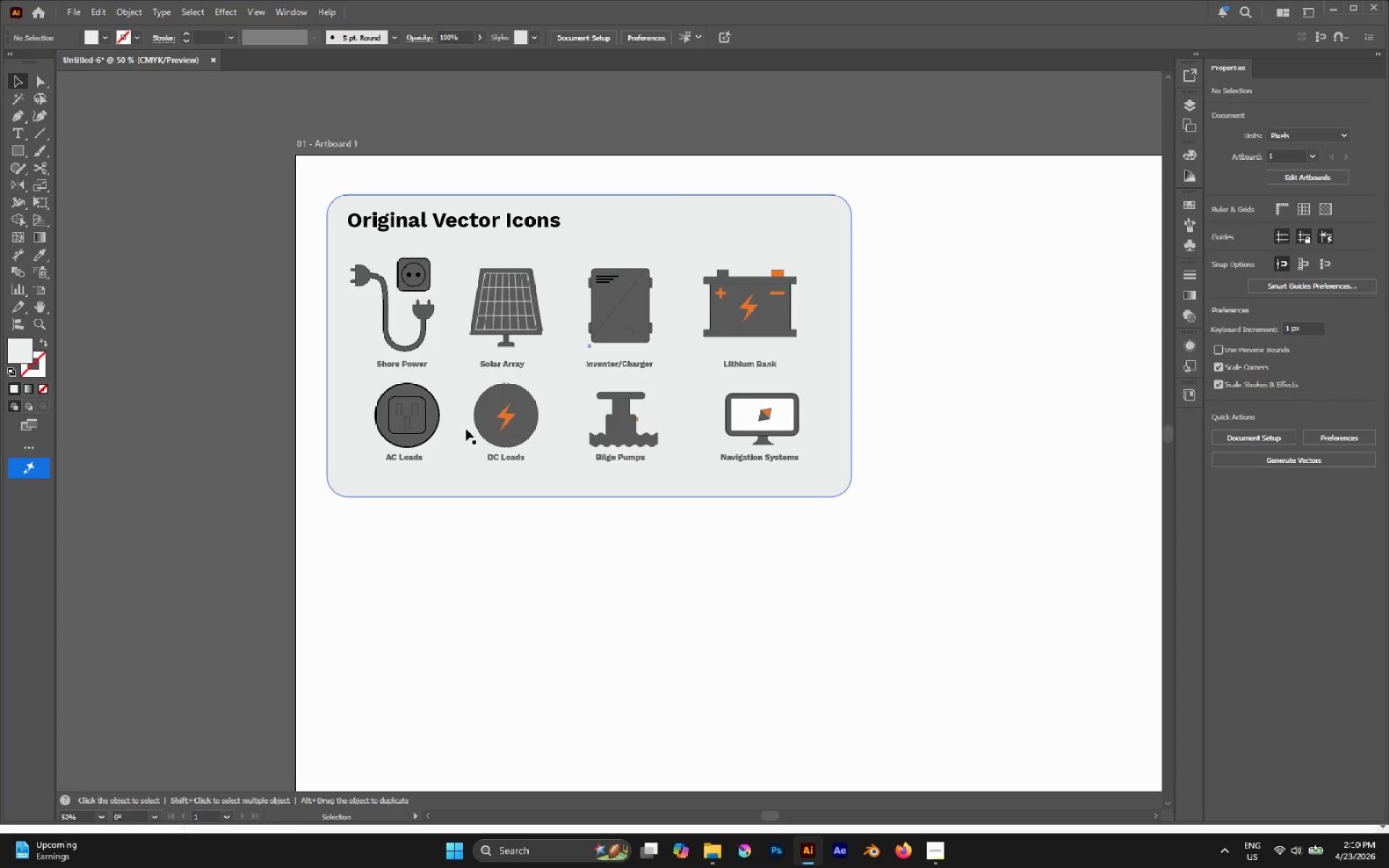 
hold_key(key=AltLeft, duration=0.5)
scroll: coordinate [436, 403], scroll_direction: down, amount: 2.0
 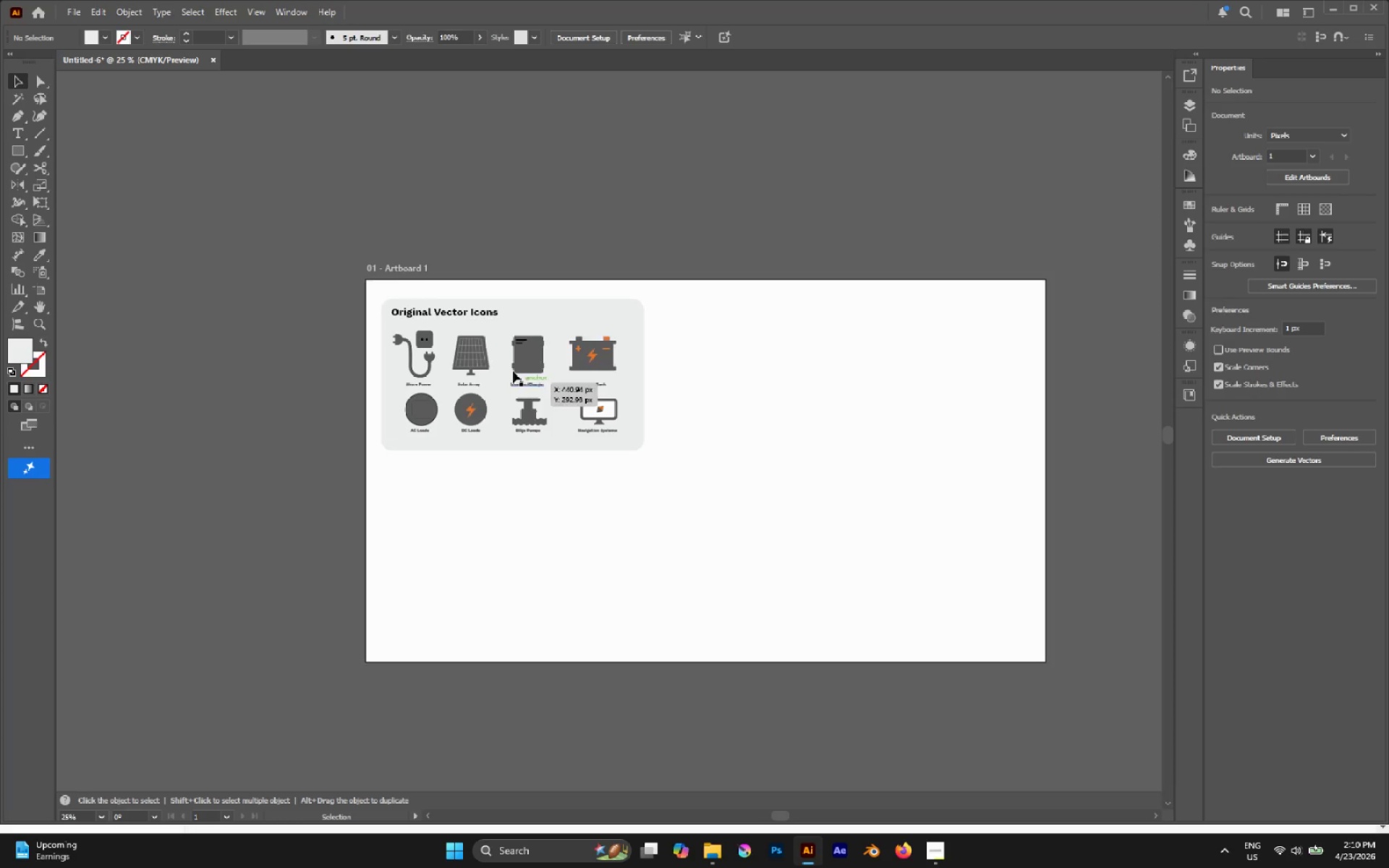 
hold_key(key=AltLeft, duration=0.39)
scroll: coordinate [478, 346], scroll_direction: none, amount: 0.0
 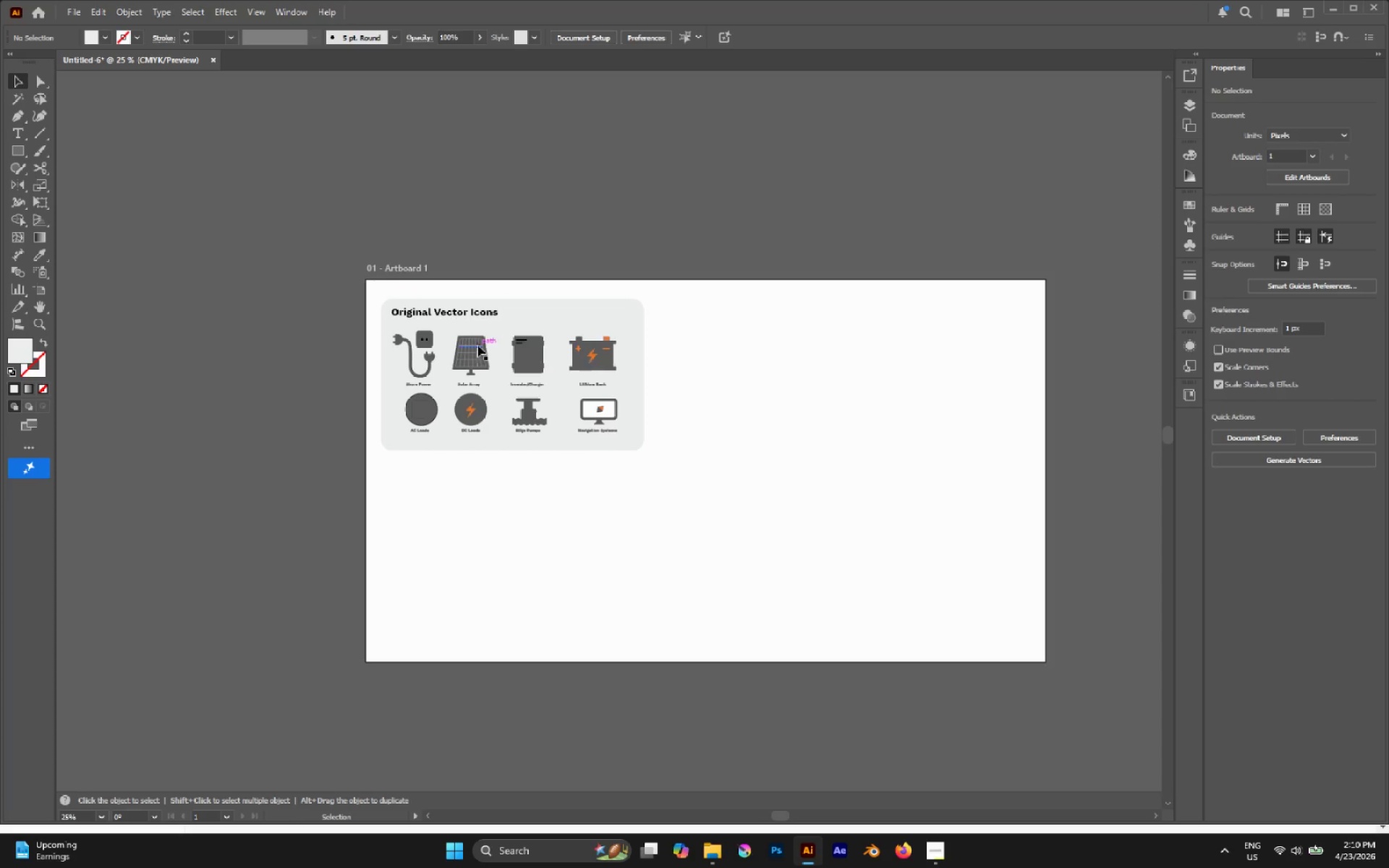 
hold_key(key=AltLeft, duration=0.45)
scroll: coordinate [454, 334], scroll_direction: down, amount: 1.0
 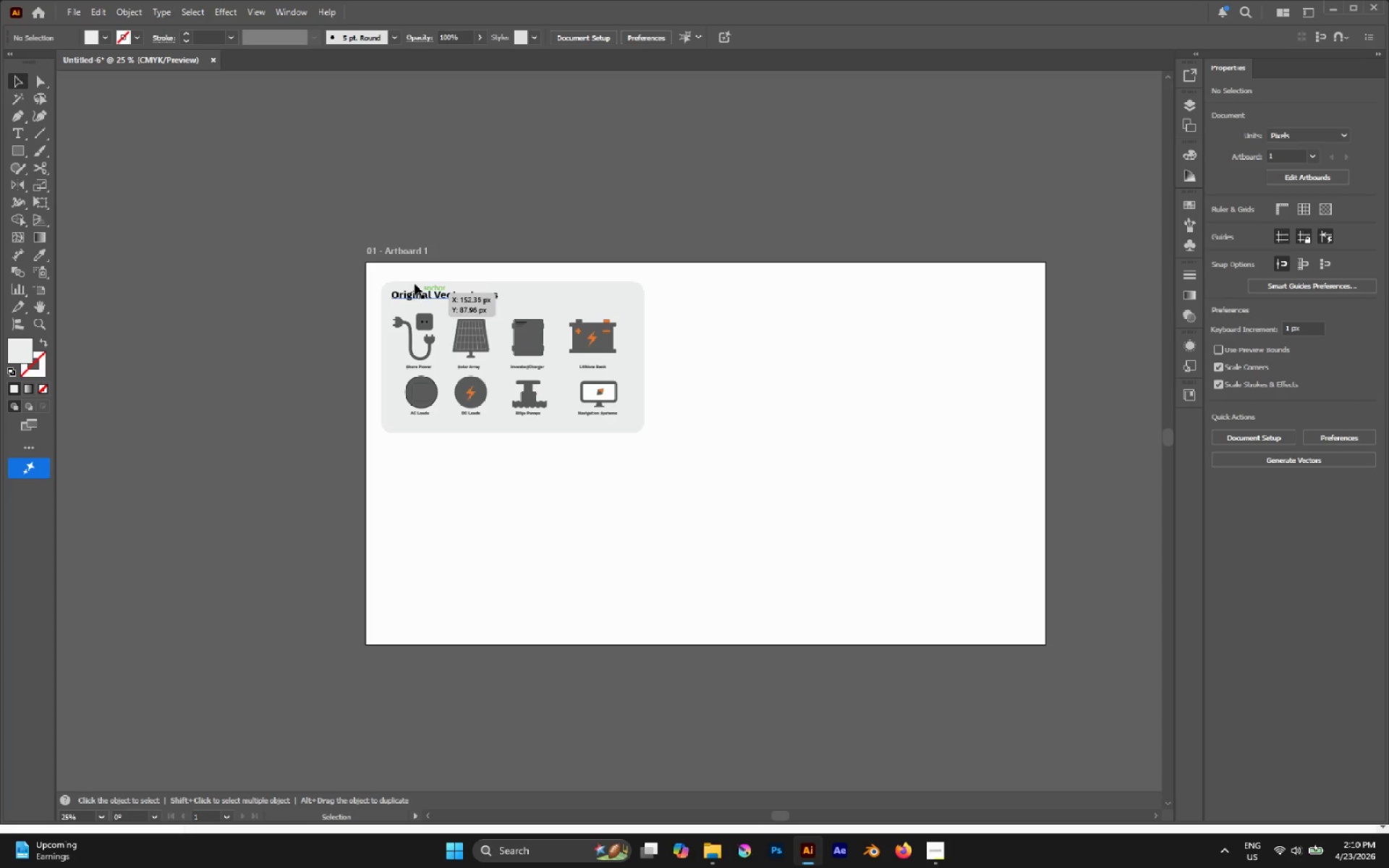 
hold_key(key=AltLeft, duration=0.73)
scroll: coordinate [438, 333], scroll_direction: up, amount: 2.0
 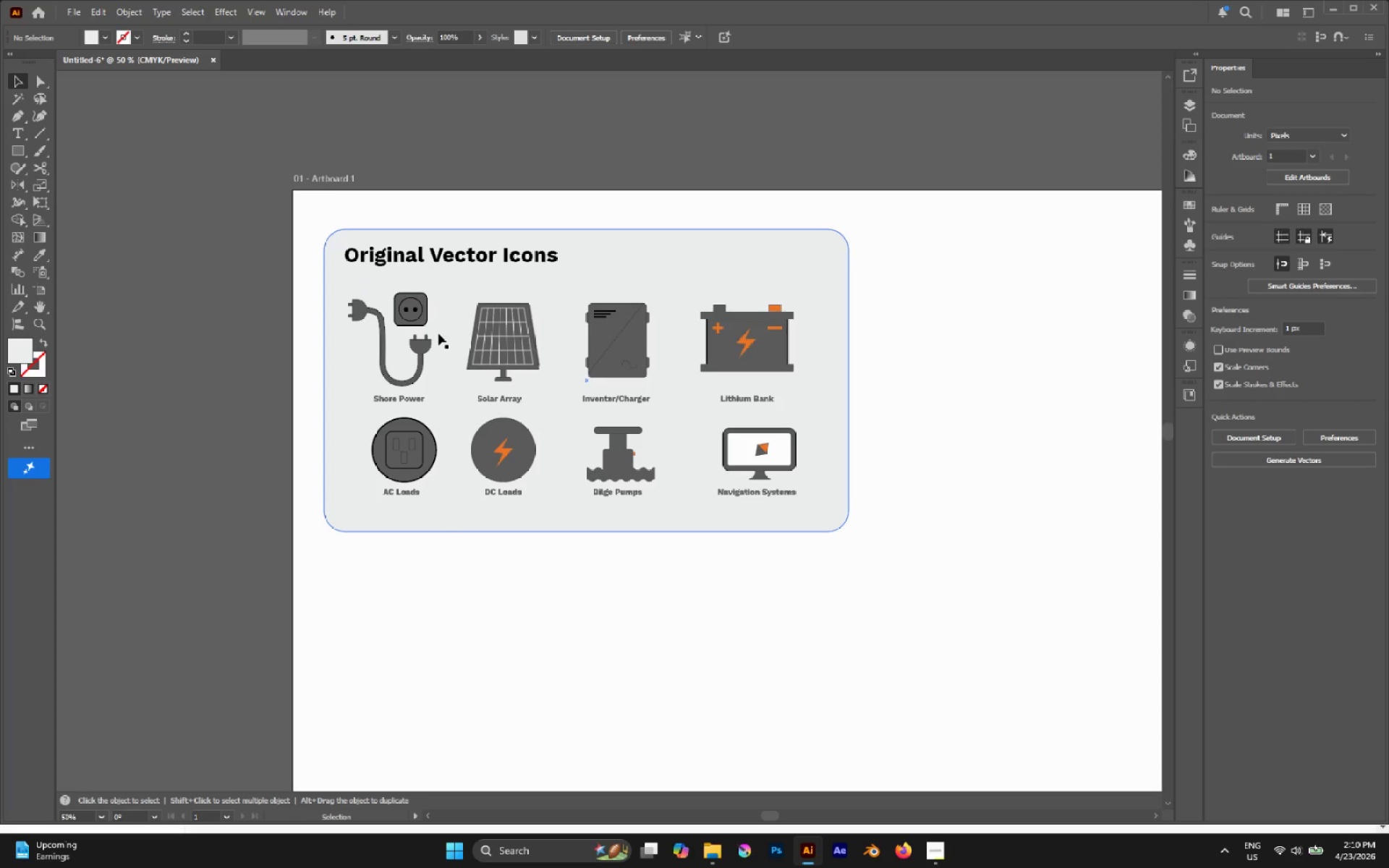 
scroll: coordinate [438, 335], scroll_direction: down, amount: 5.0
 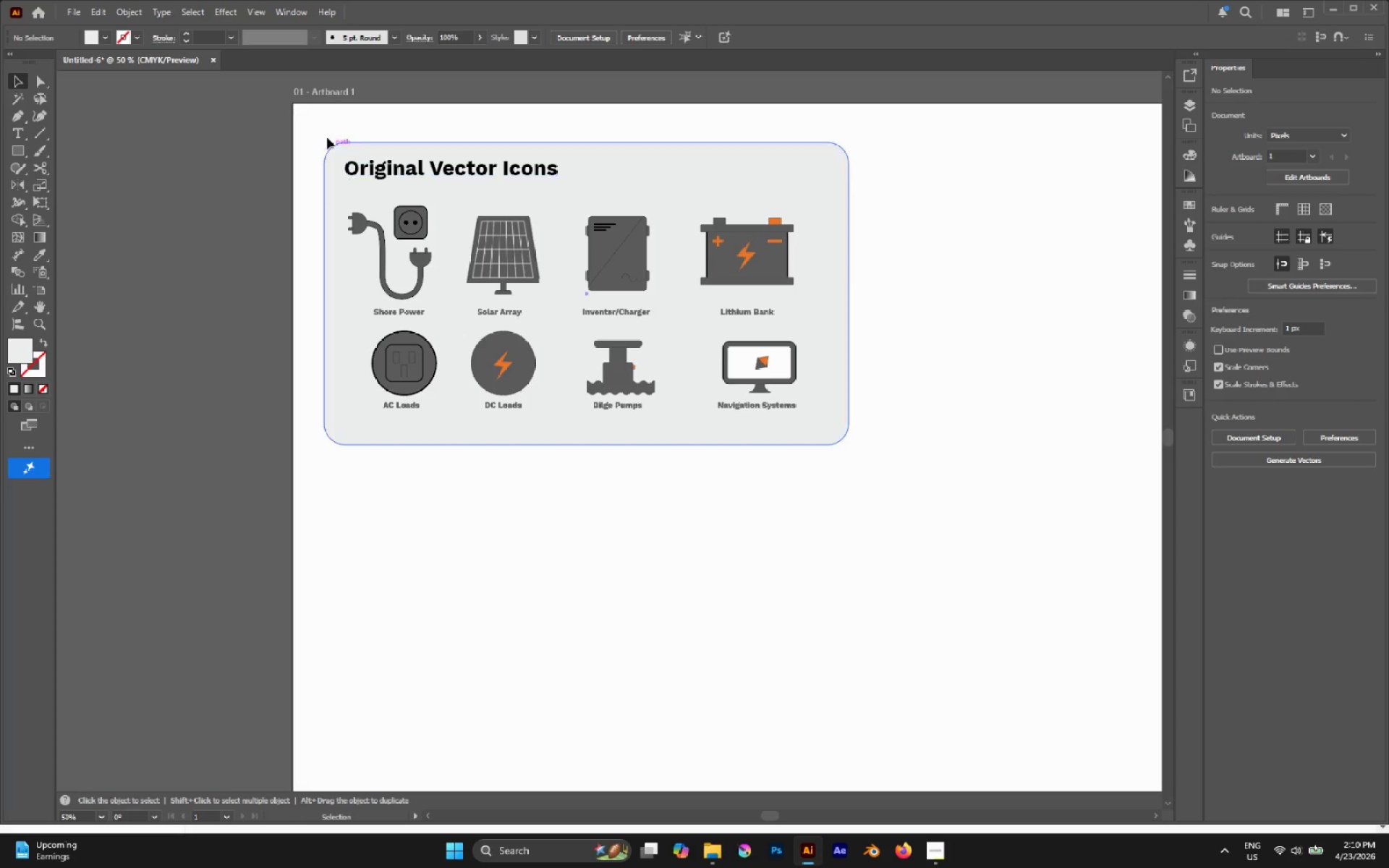 
left_click_drag(start_coordinate=[300, 111], to_coordinate=[468, 187])
 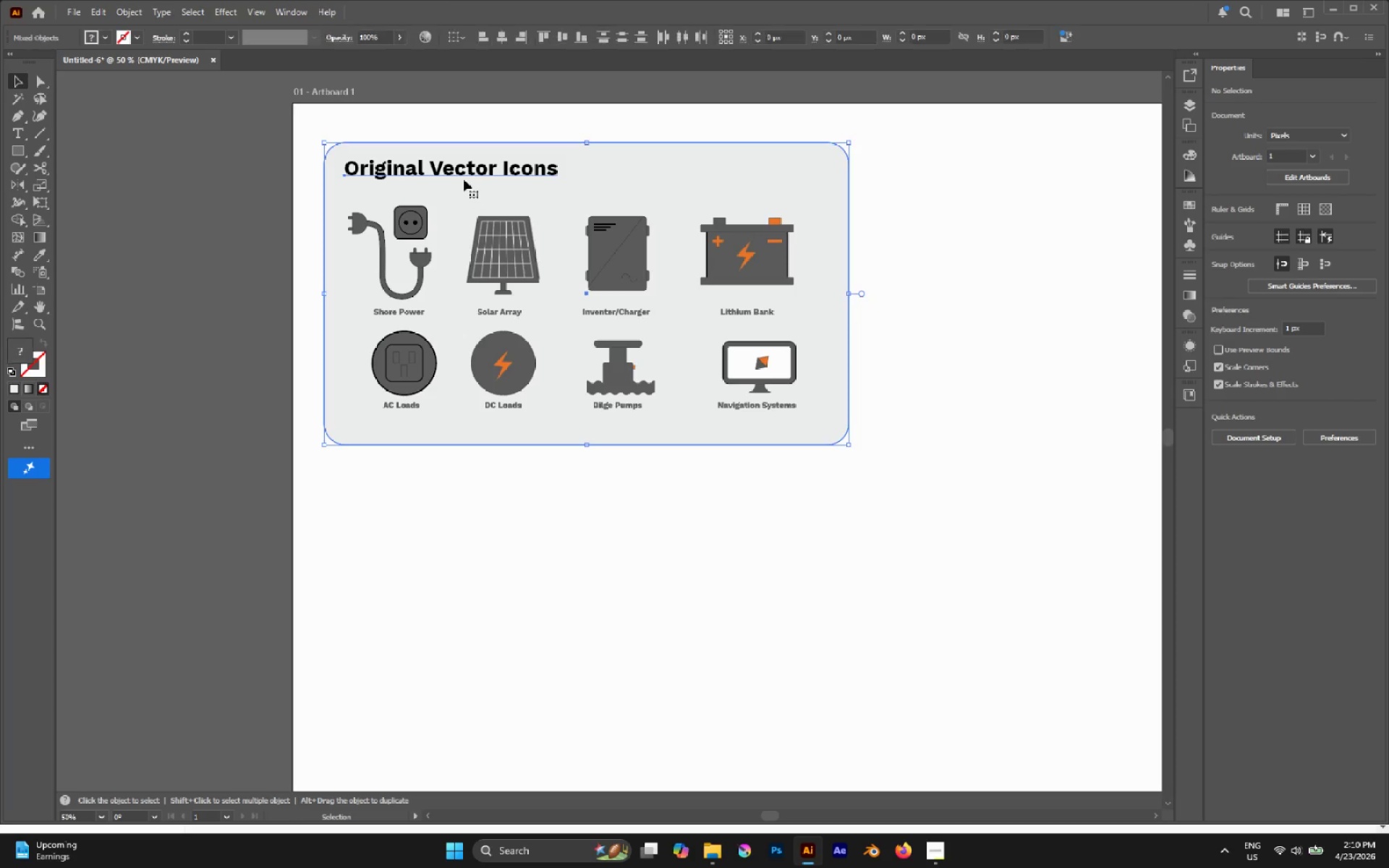 
hold_key(key=AltLeft, duration=1.81)
left_click_drag(start_coordinate=[454, 170], to_coordinate=[491, 528])
 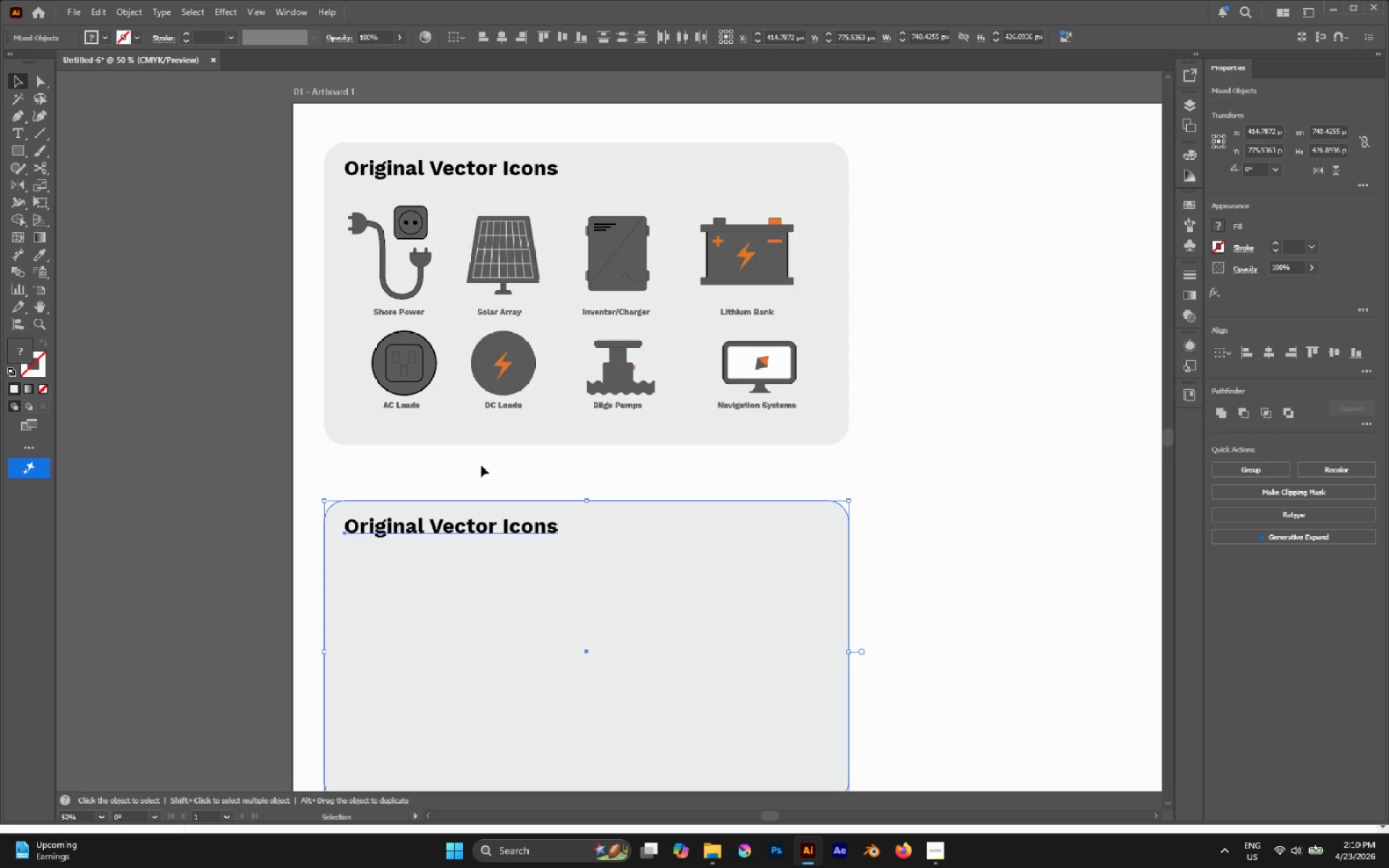 
hold_key(key=ShiftLeft, duration=1.31)
 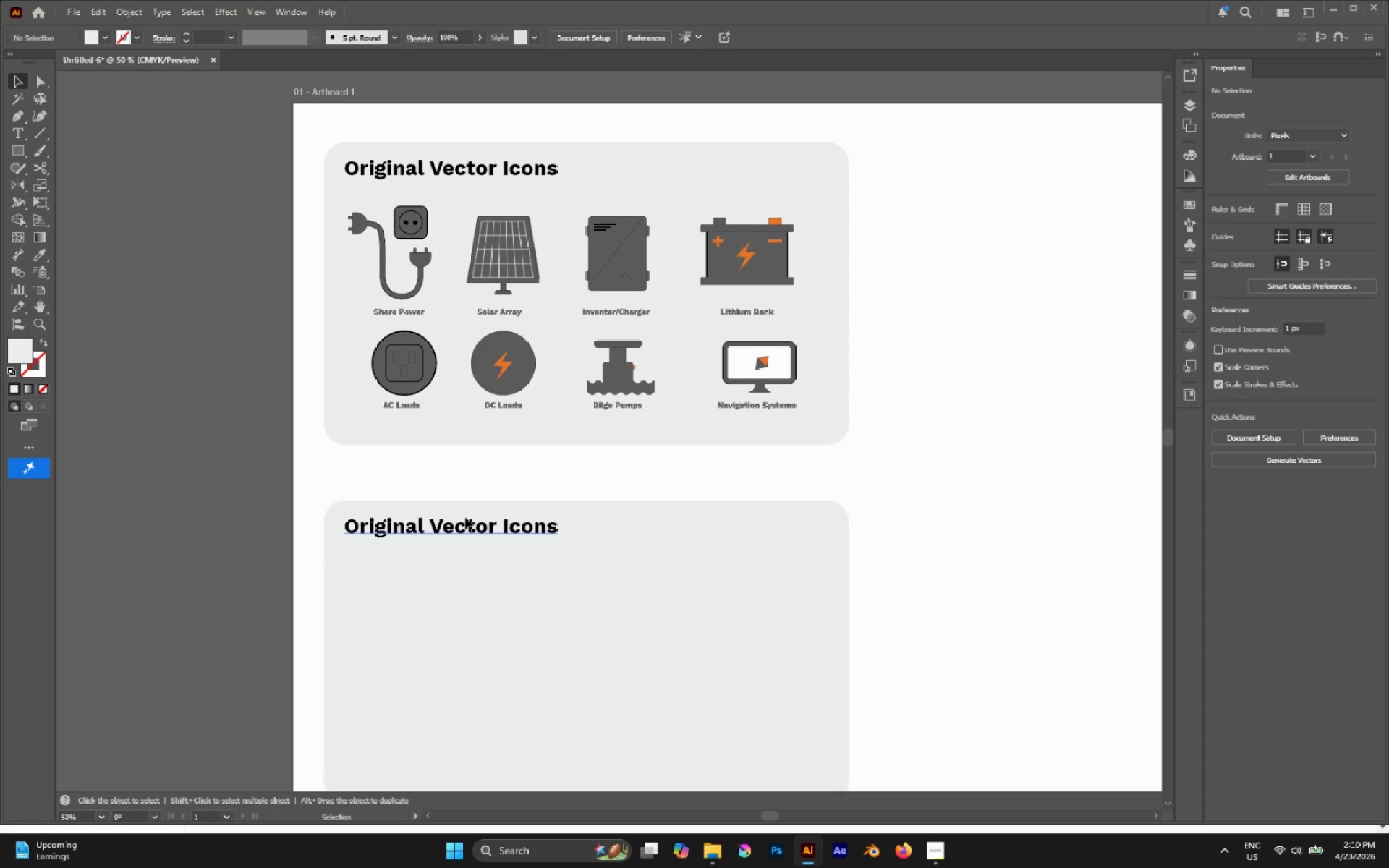 
key(T)
 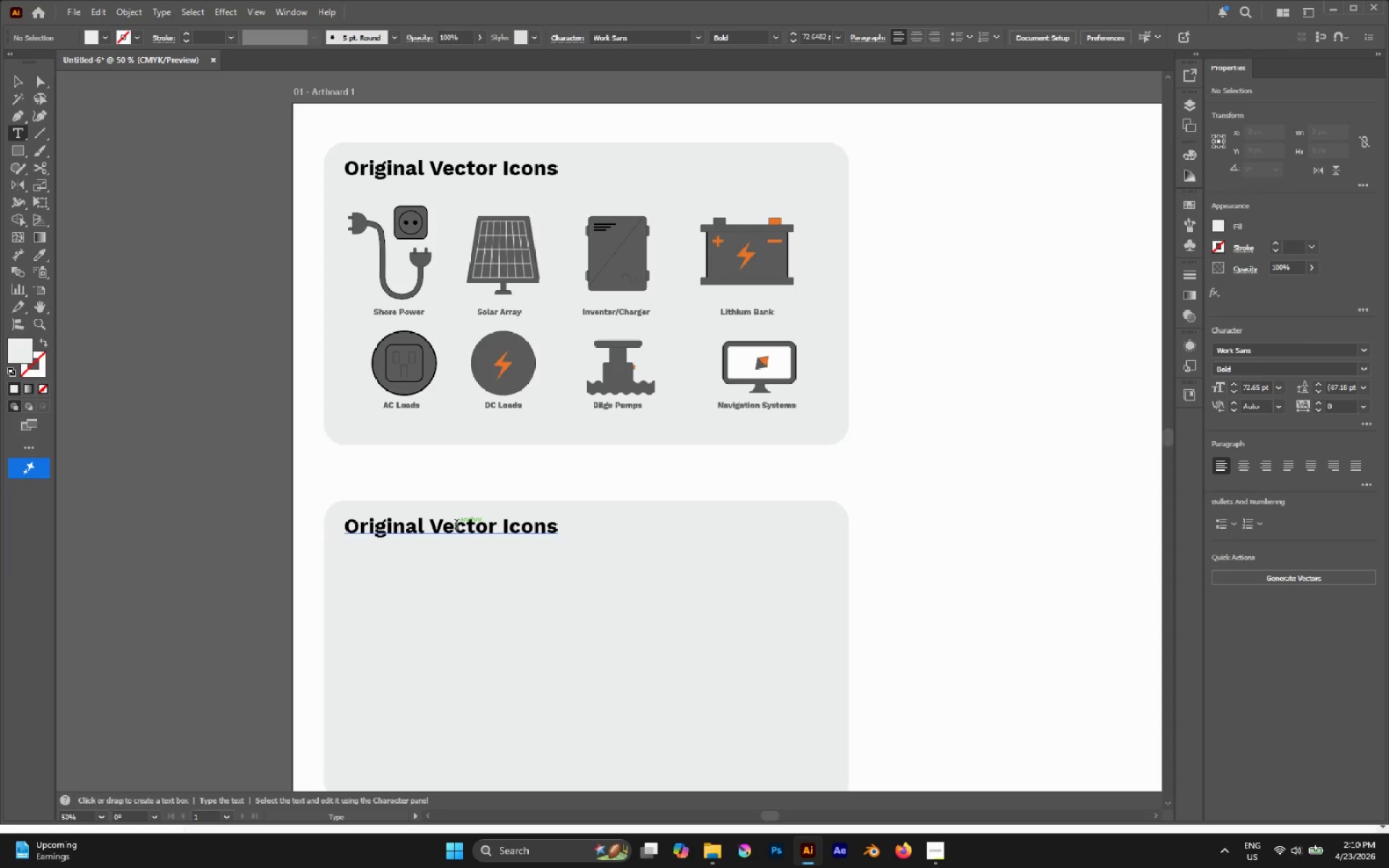 
double_click([456, 526])
 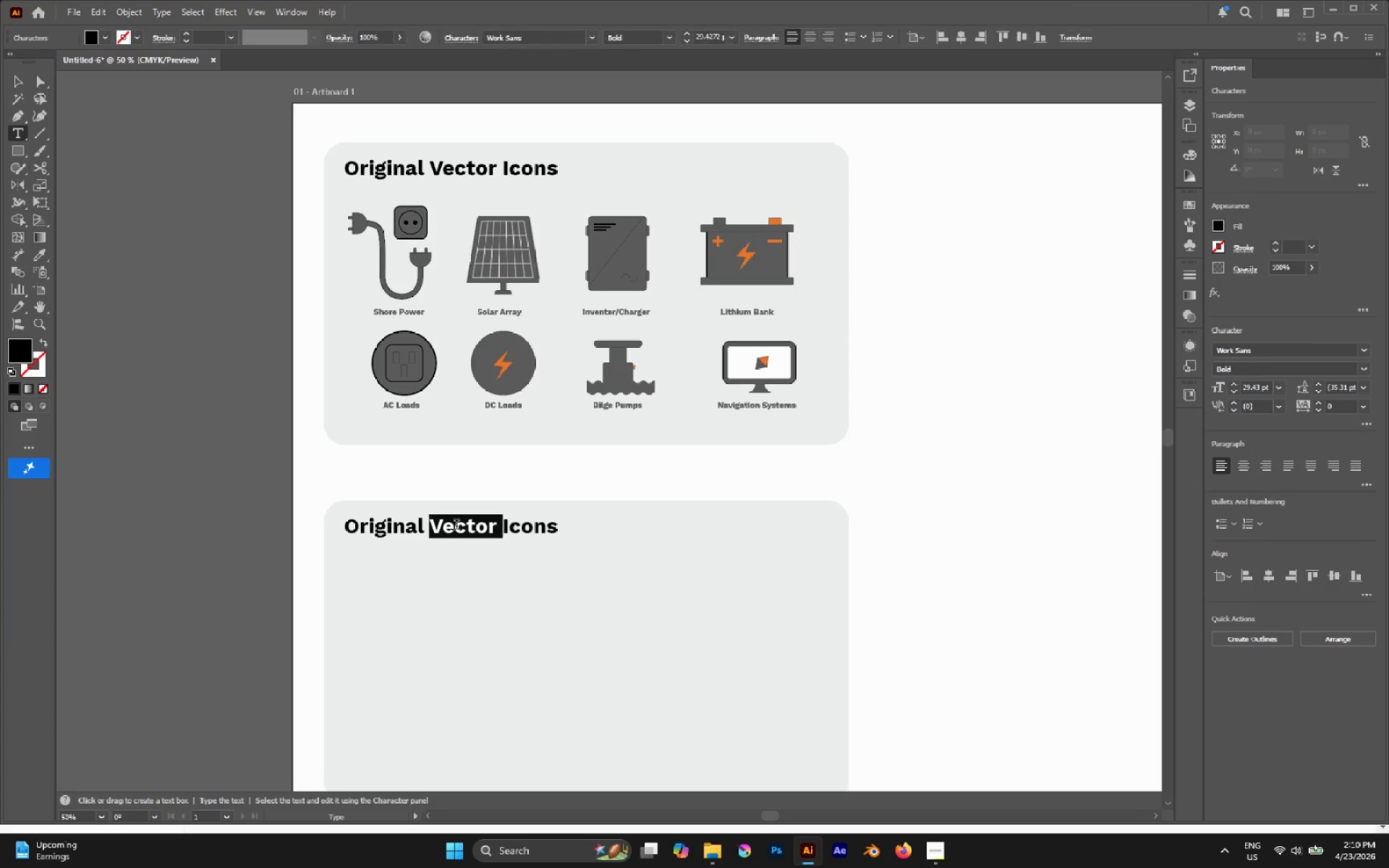 
triple_click([456, 526])
 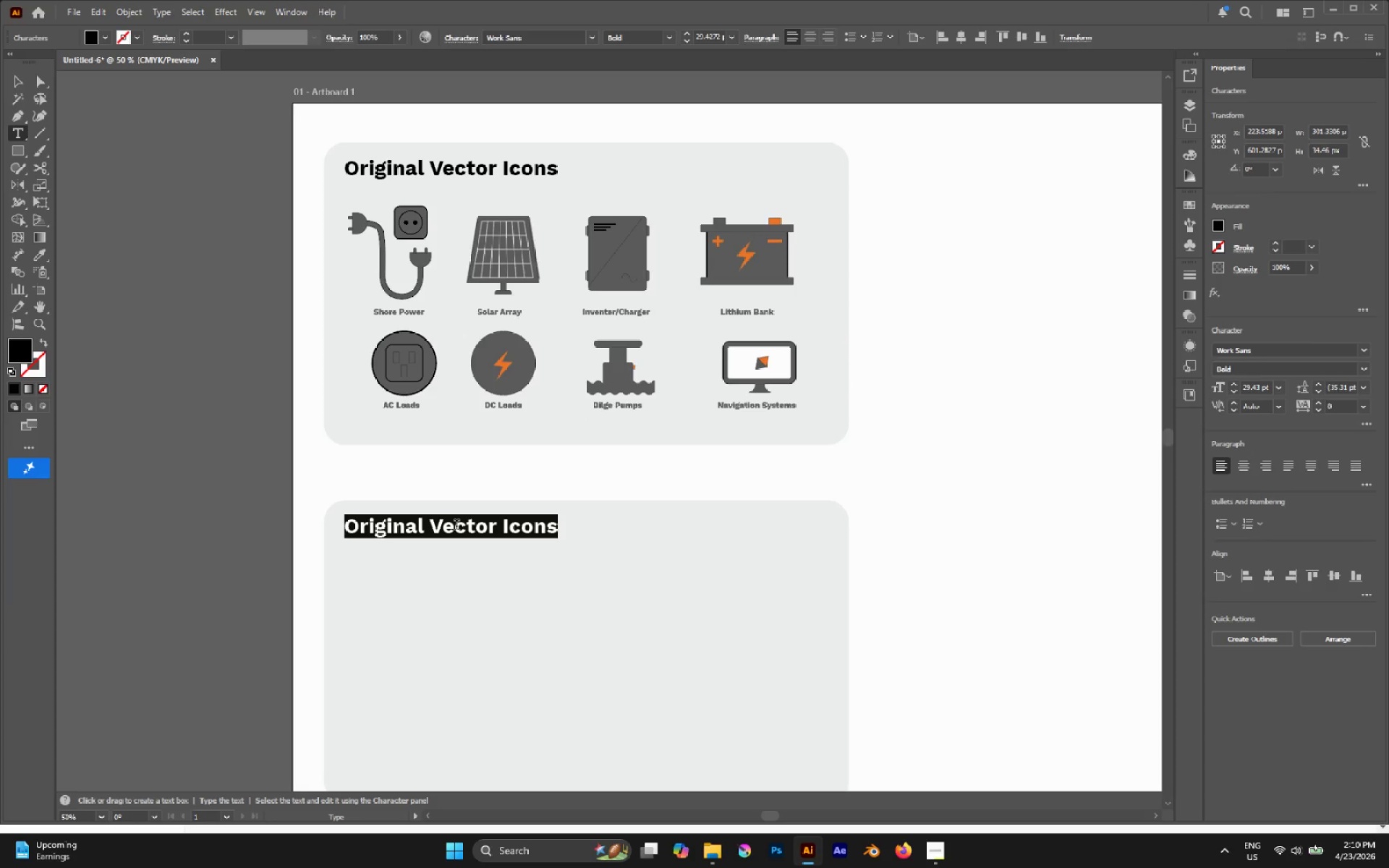 
type(Power Consumtion )
key(Backspace)
key(Backspace)
key(Backspace)
key(Backspace)
key(Backspace)
type(ption Curve)
 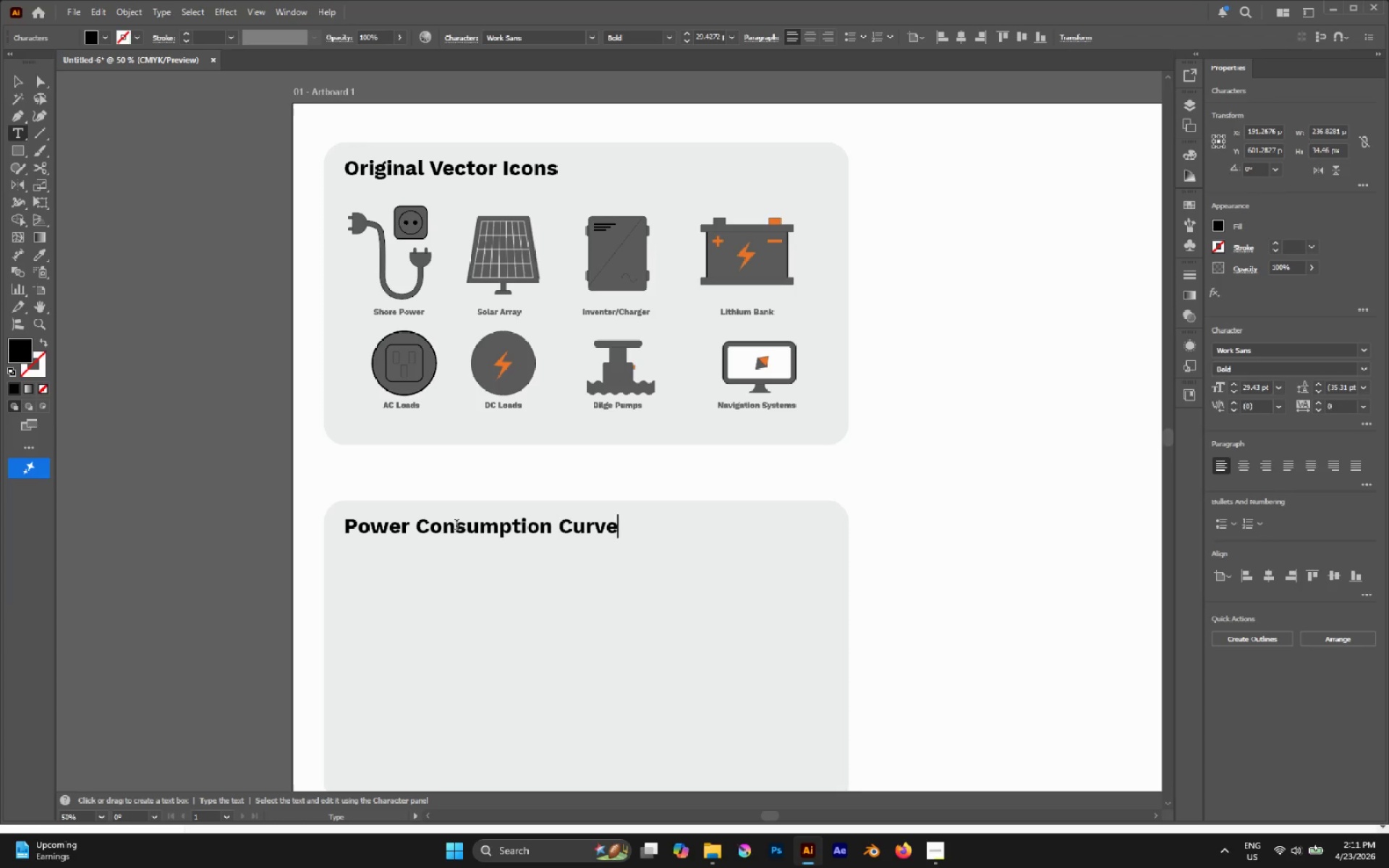 
left_click([14, 84])
 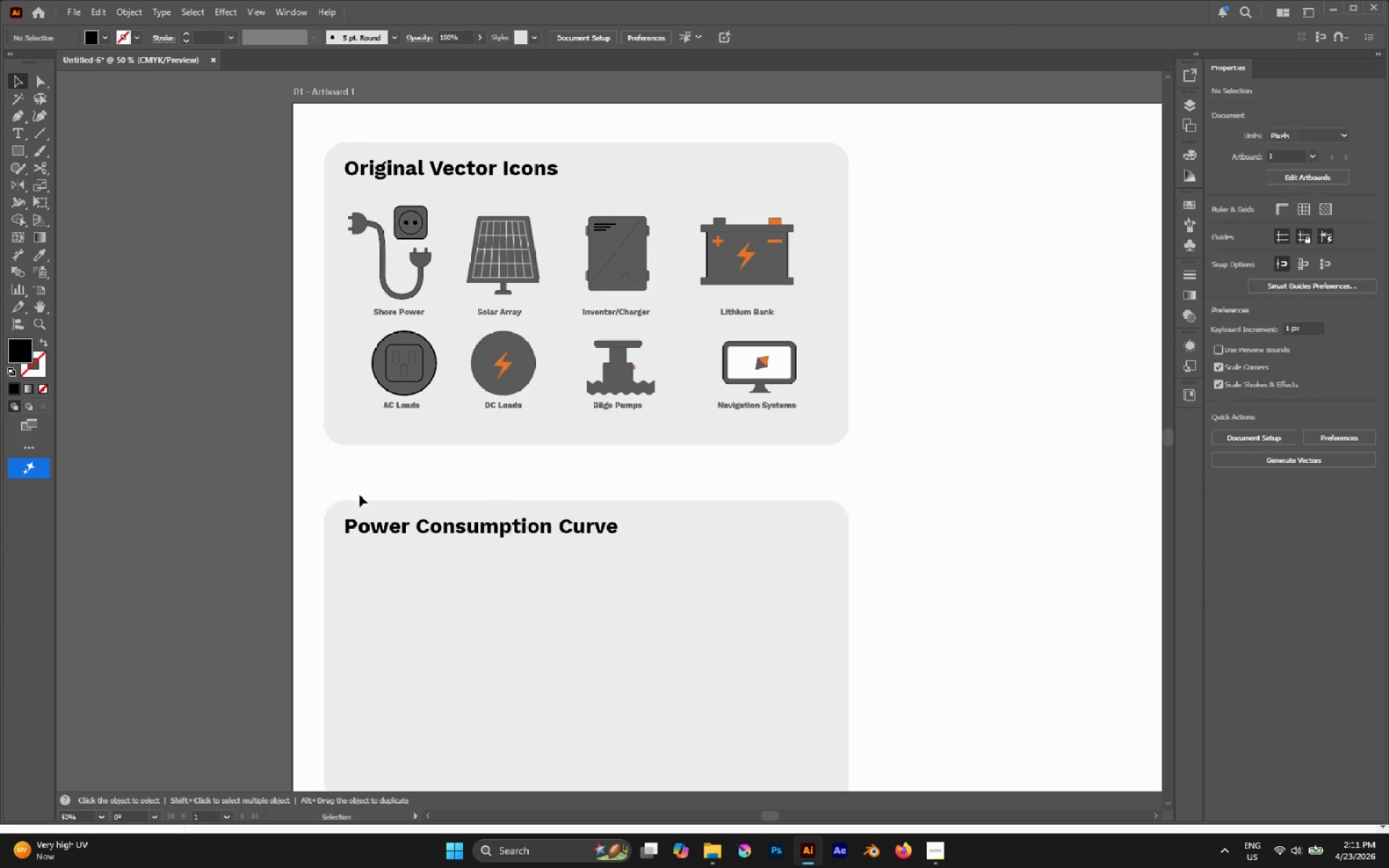 
scroll: coordinate [357, 495], scroll_direction: down, amount: 3.0
 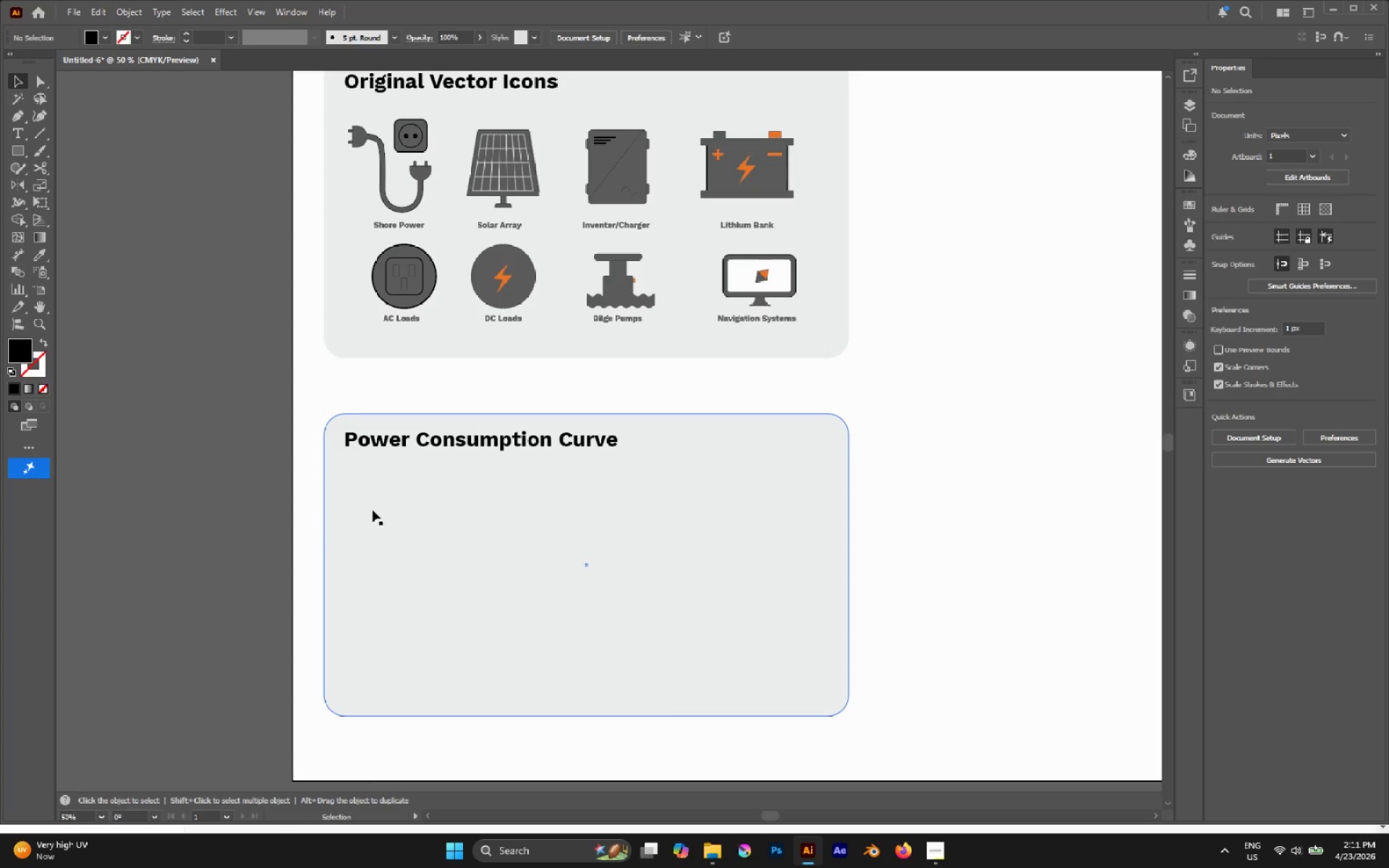 
left_click([373, 510])
 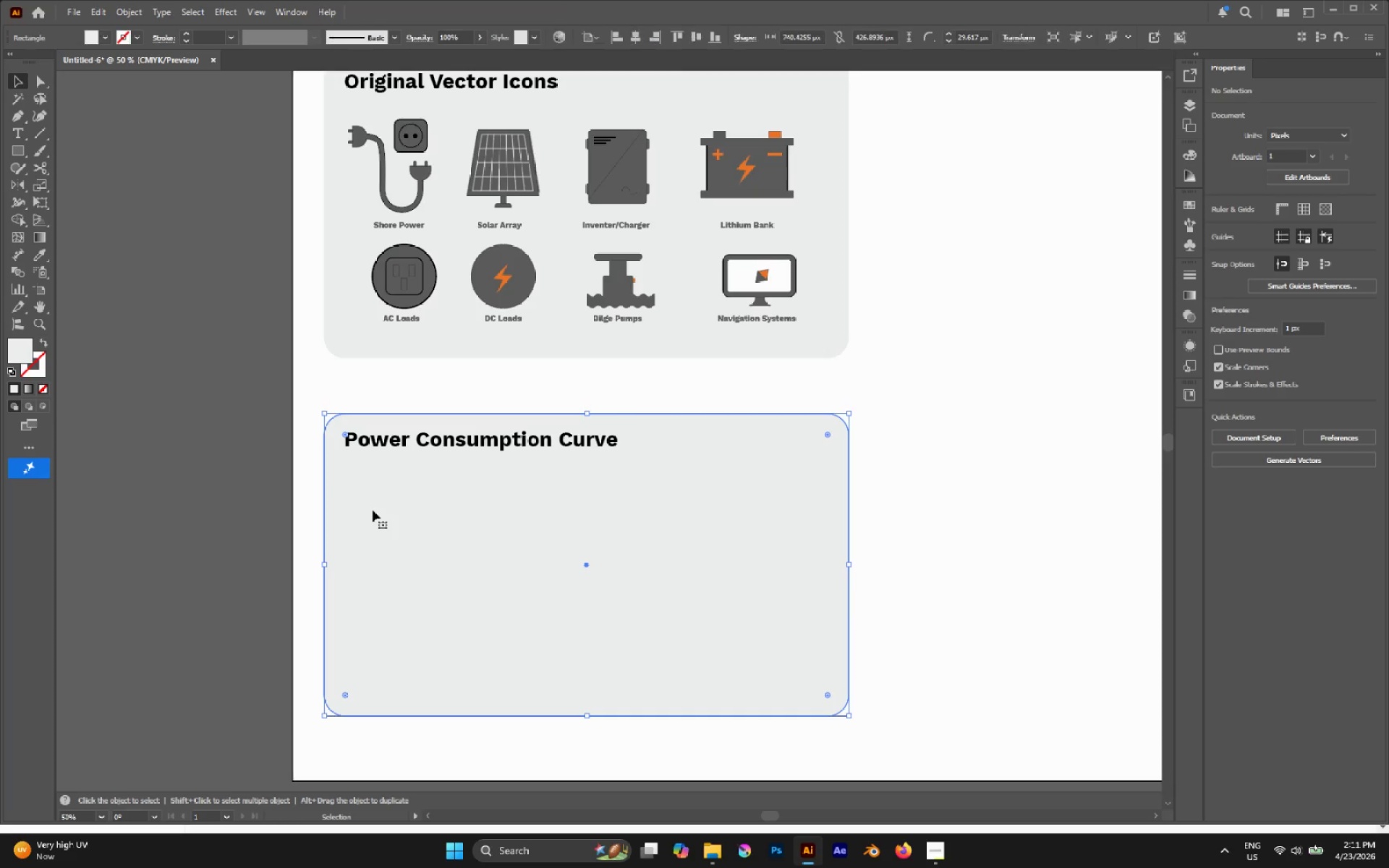 
key(Control+2)
 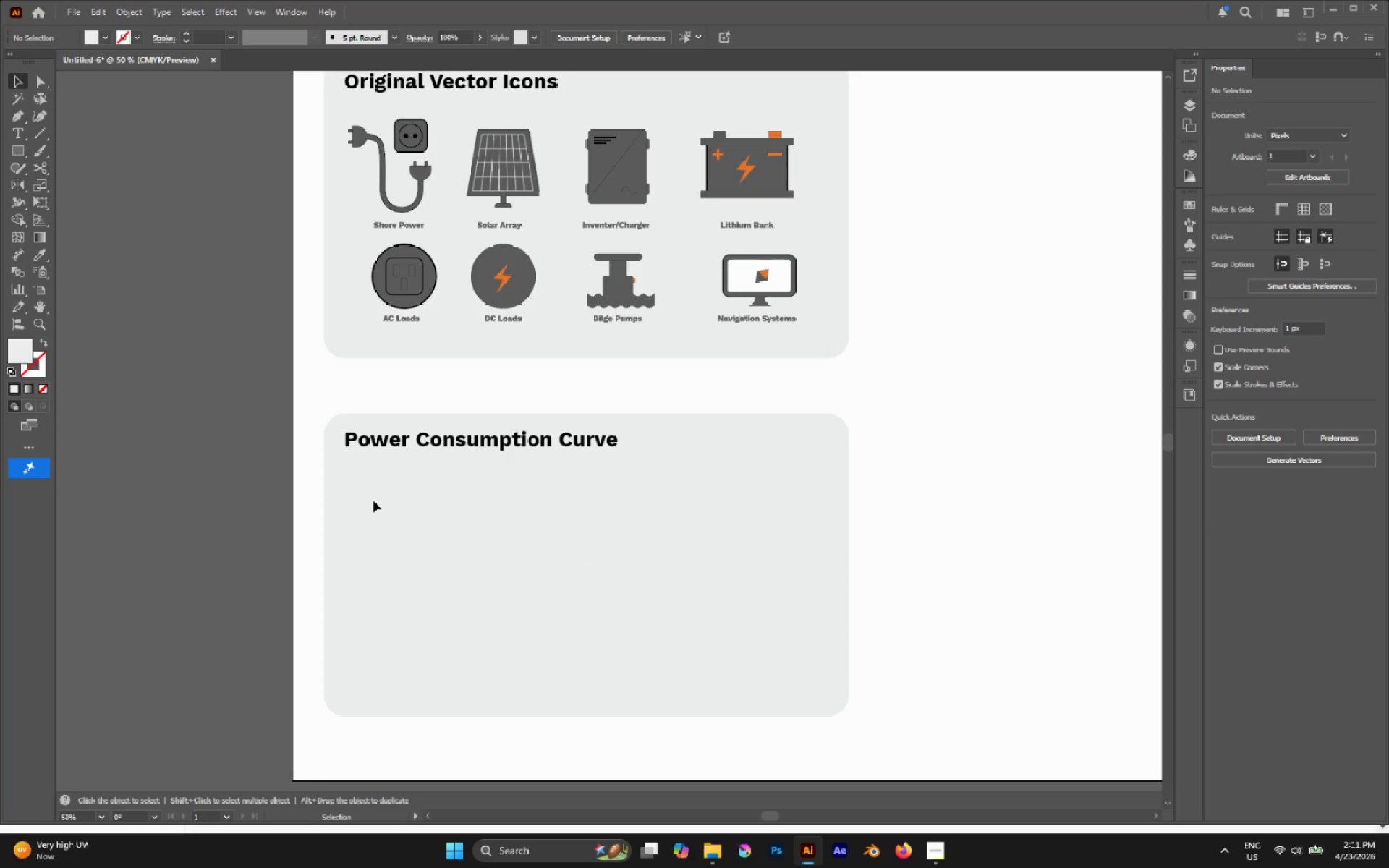 
scroll: coordinate [373, 500], scroll_direction: down, amount: 1.0
 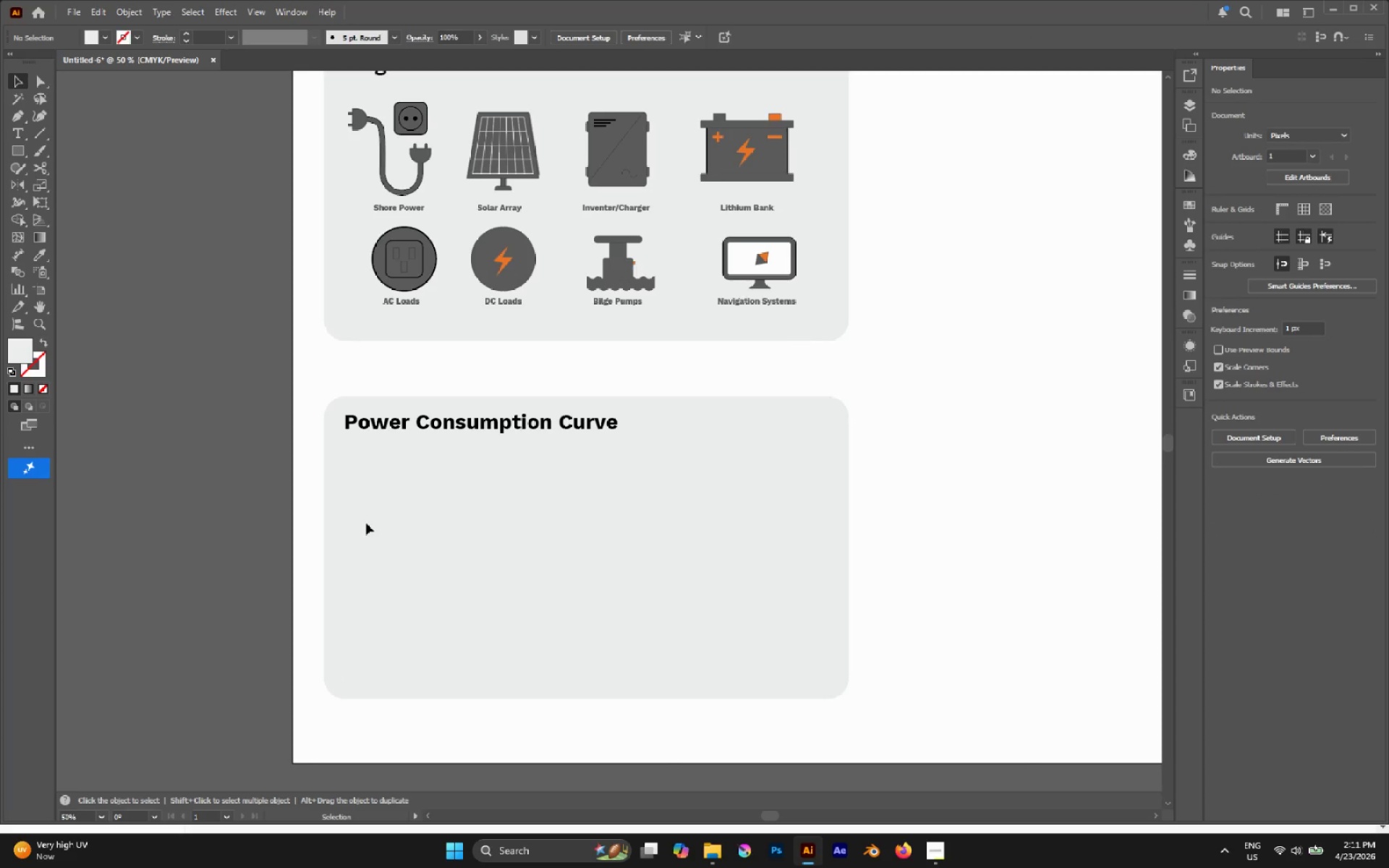 
wait(7.79)
 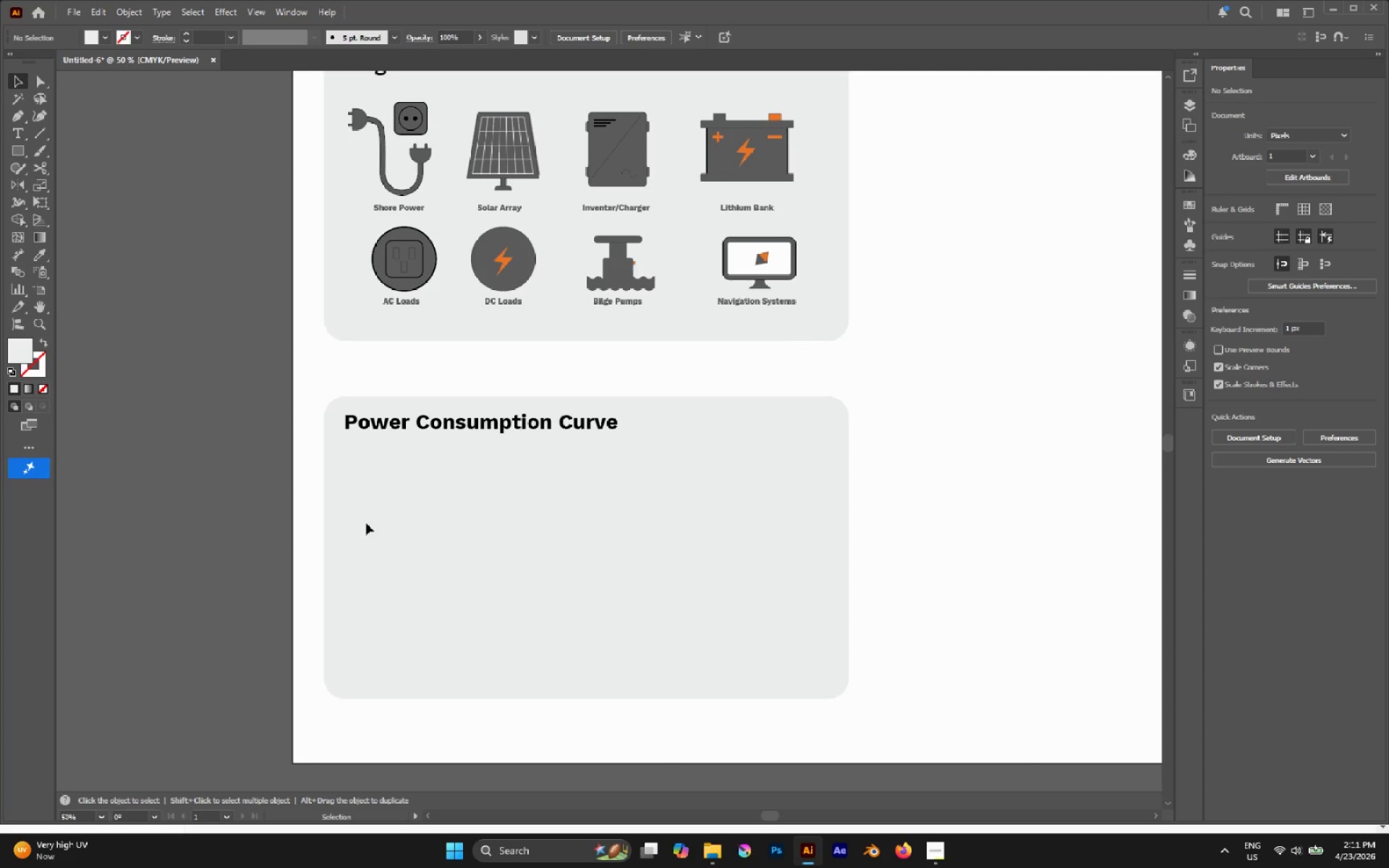 
key(Alt+Tab)